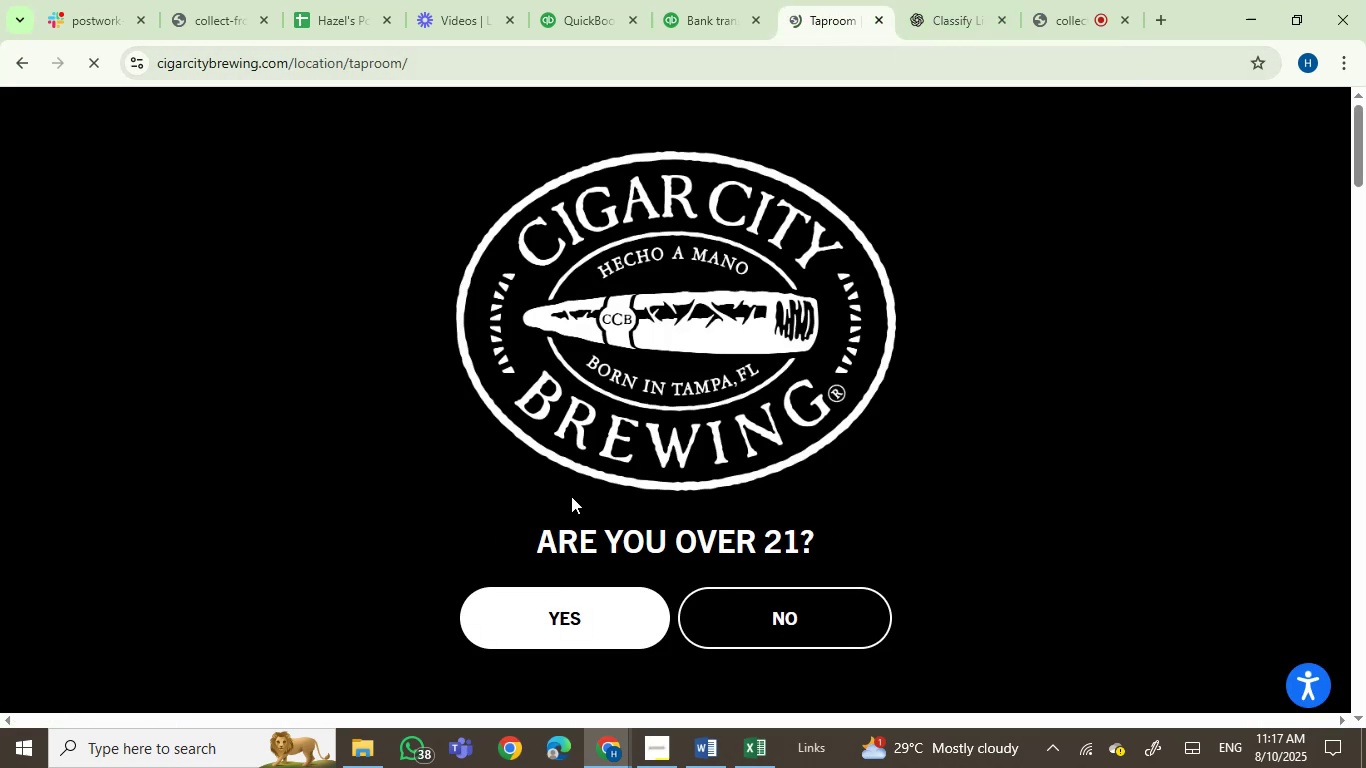 
wait(14.35)
 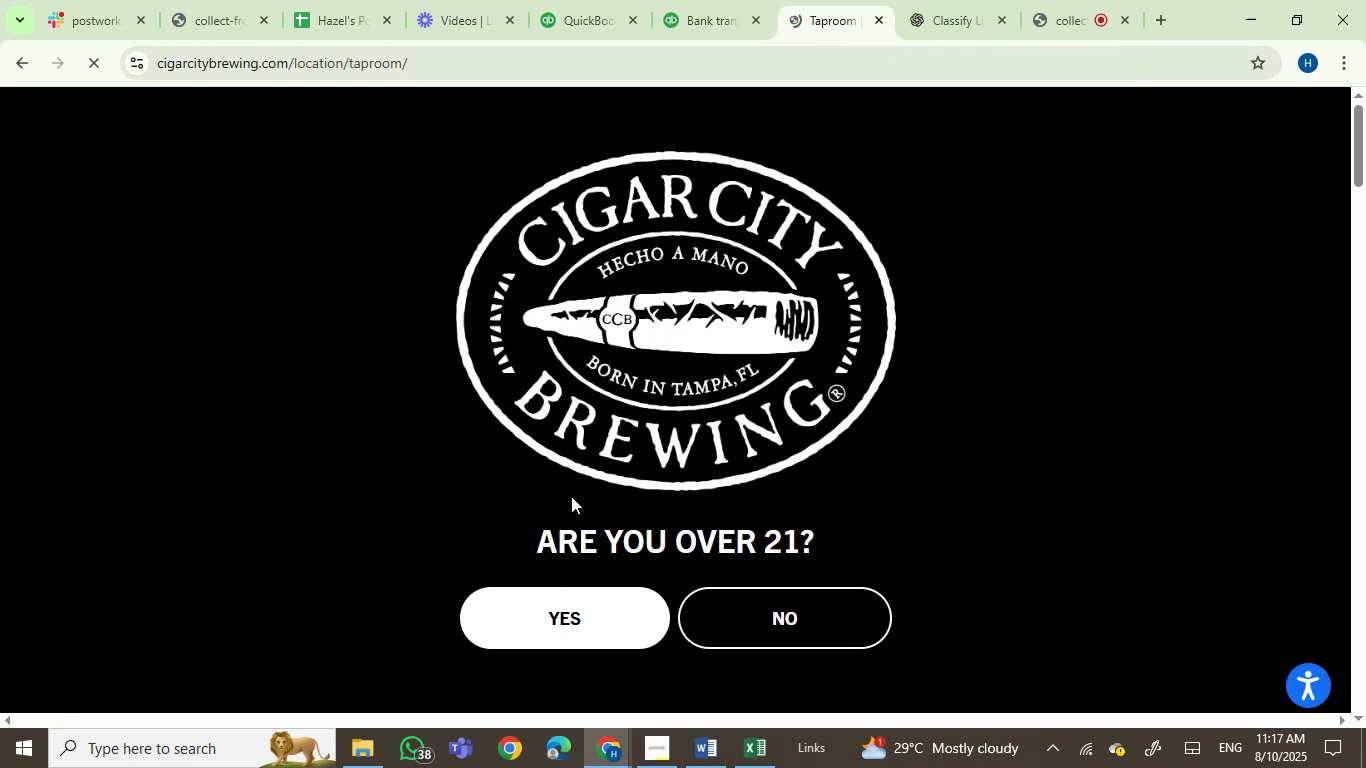 
left_click([22, 58])
 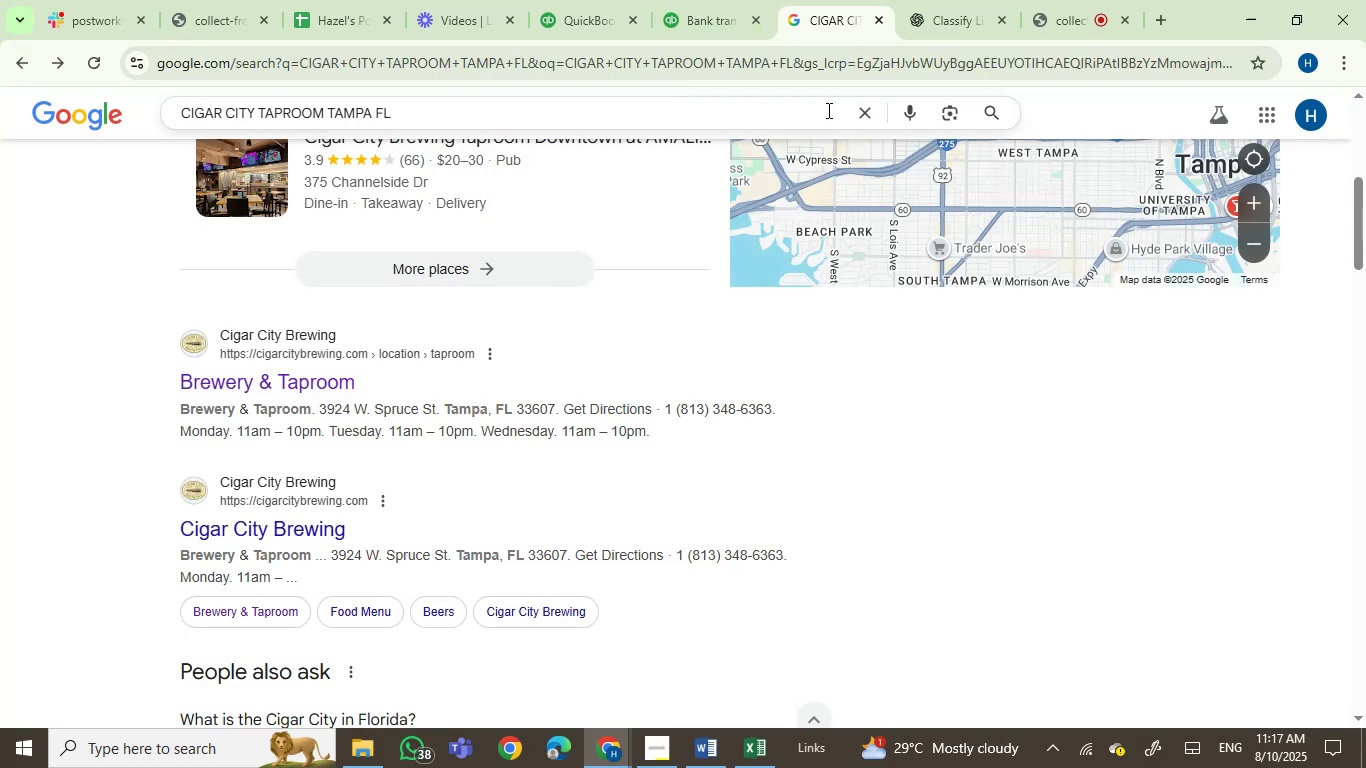 
left_click([940, 0])
 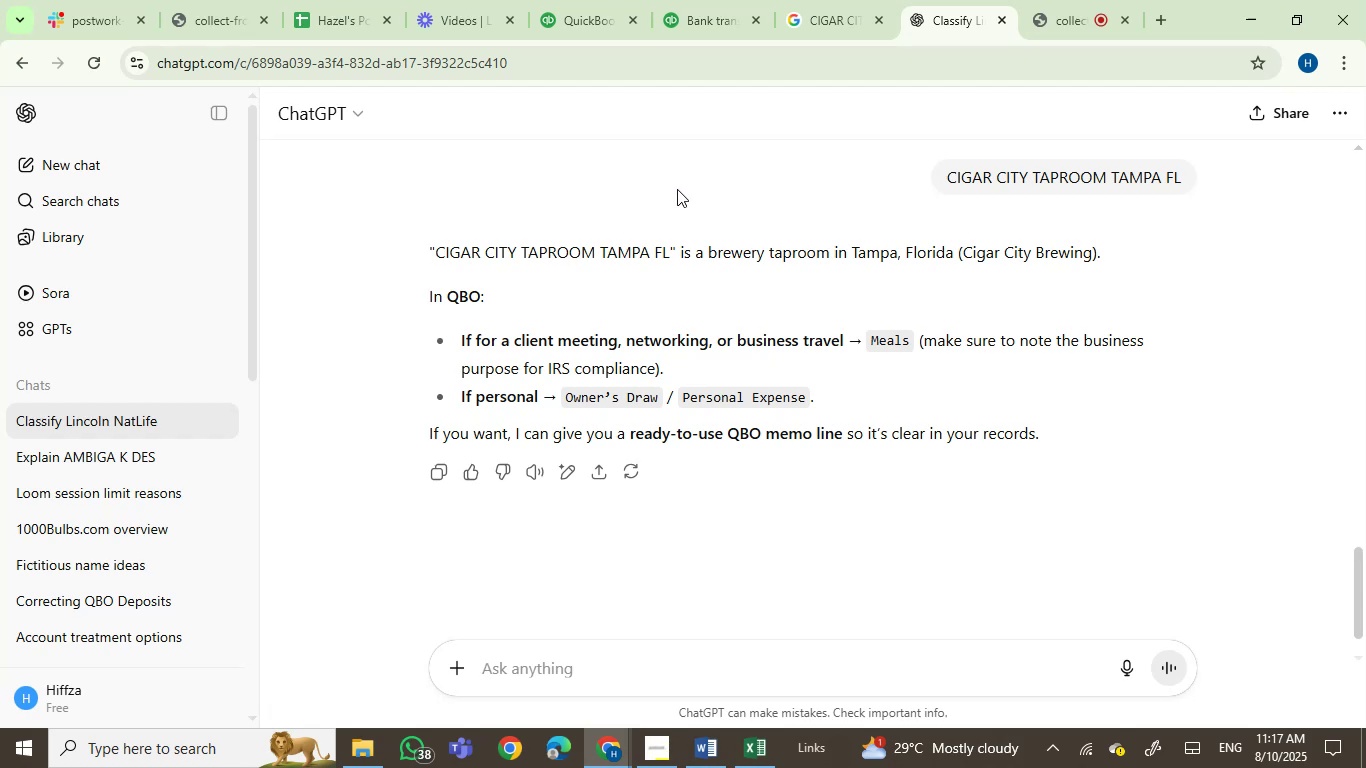 
left_click([601, 0])
 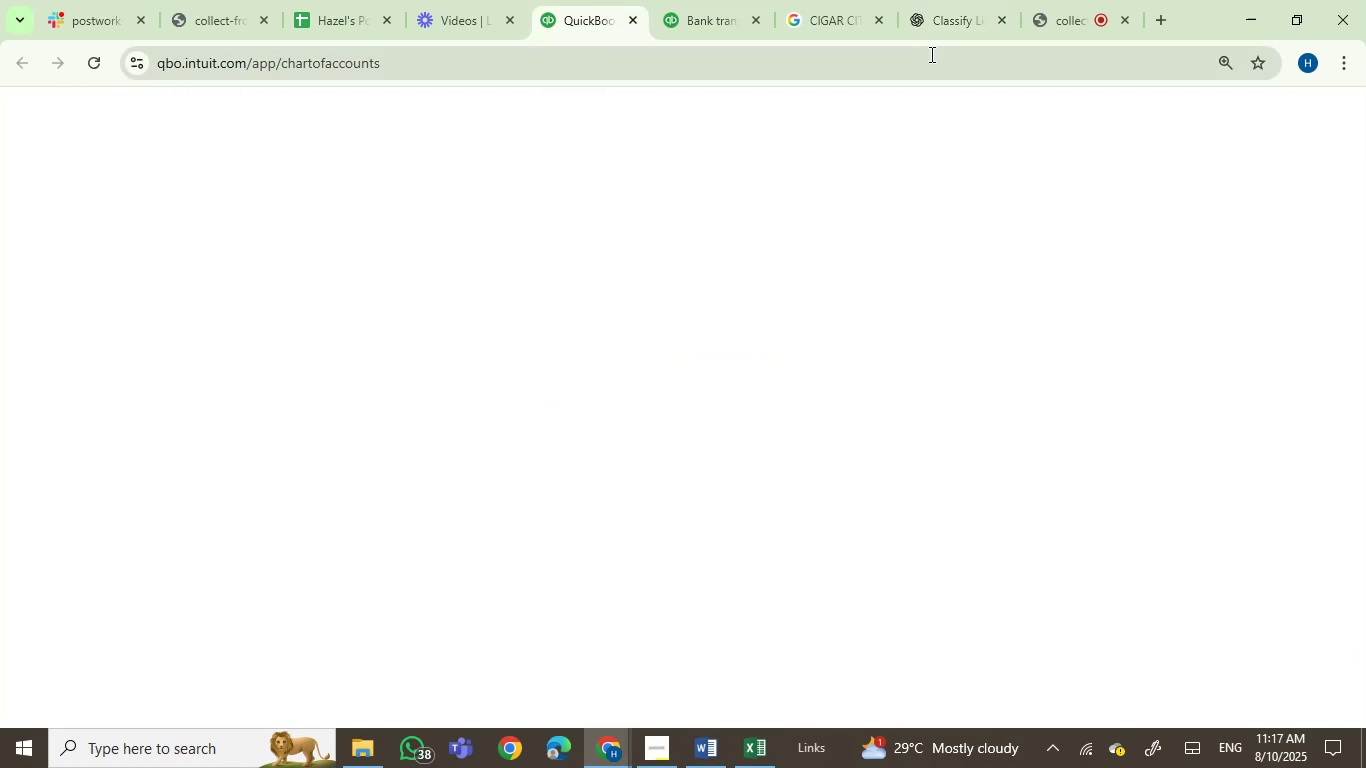 
left_click([941, 18])
 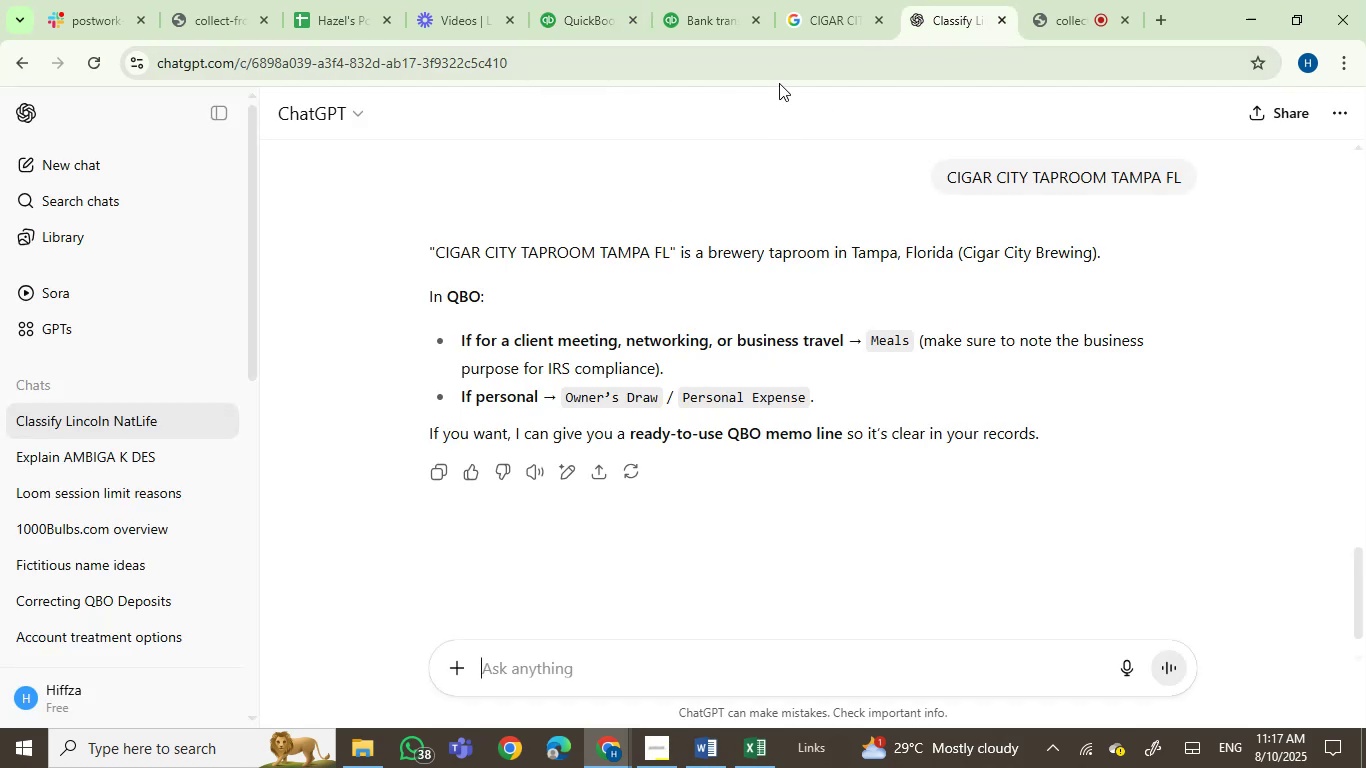 
left_click([613, 0])
 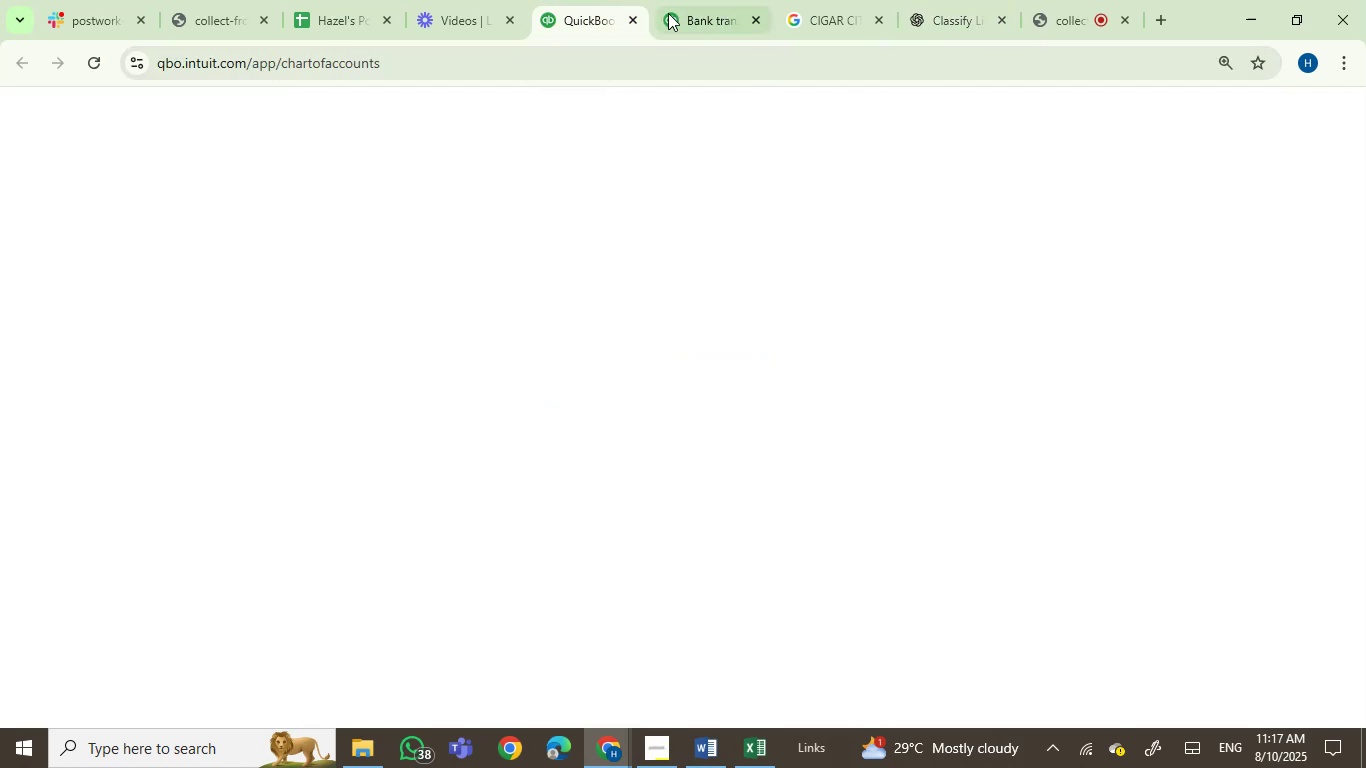 
left_click([676, 13])
 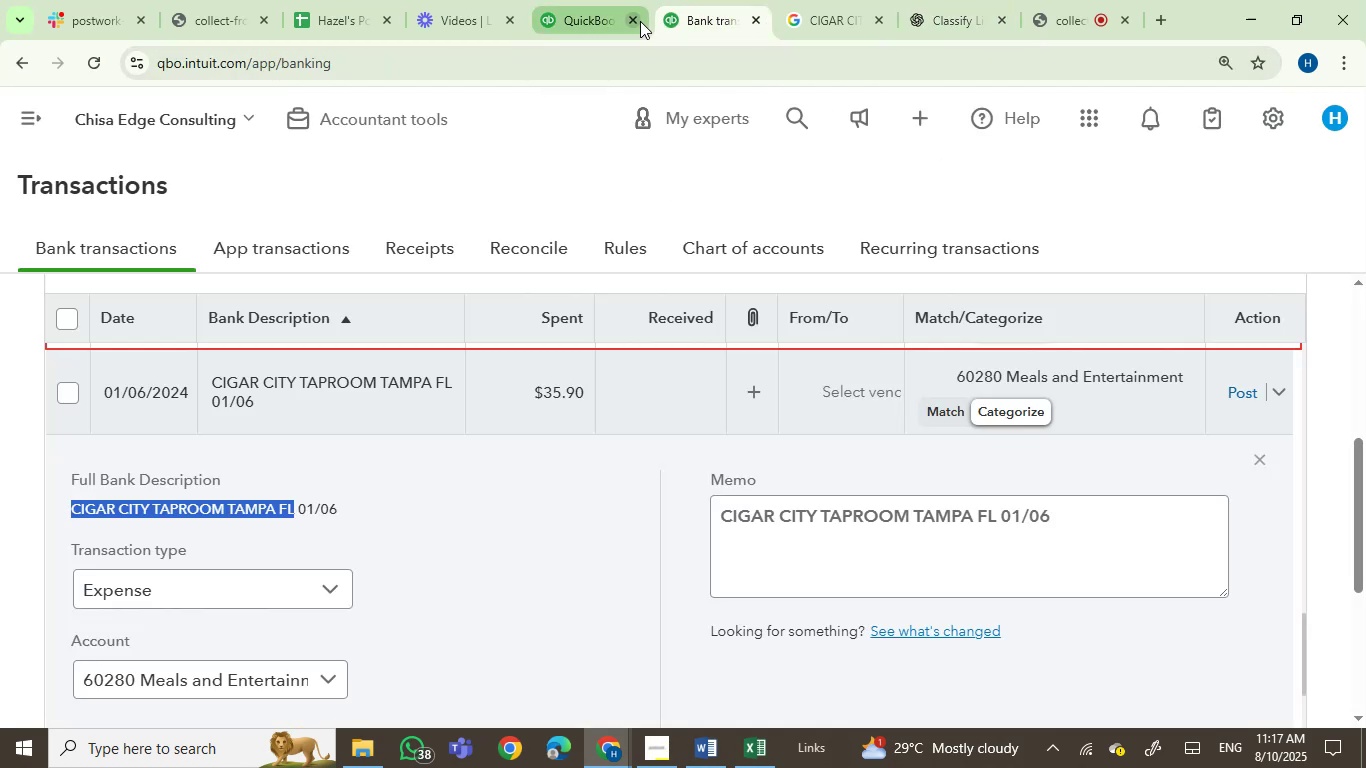 
left_click([640, 21])
 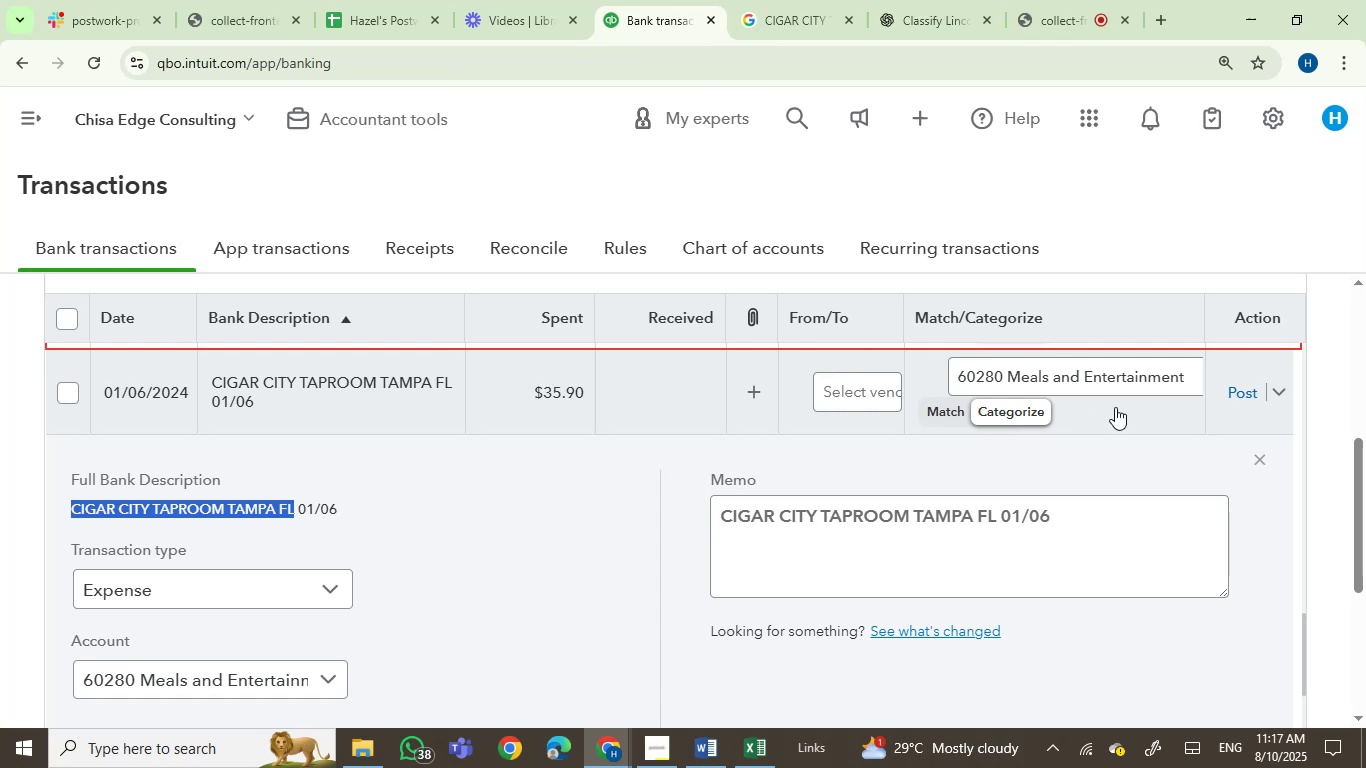 
left_click([1241, 385])
 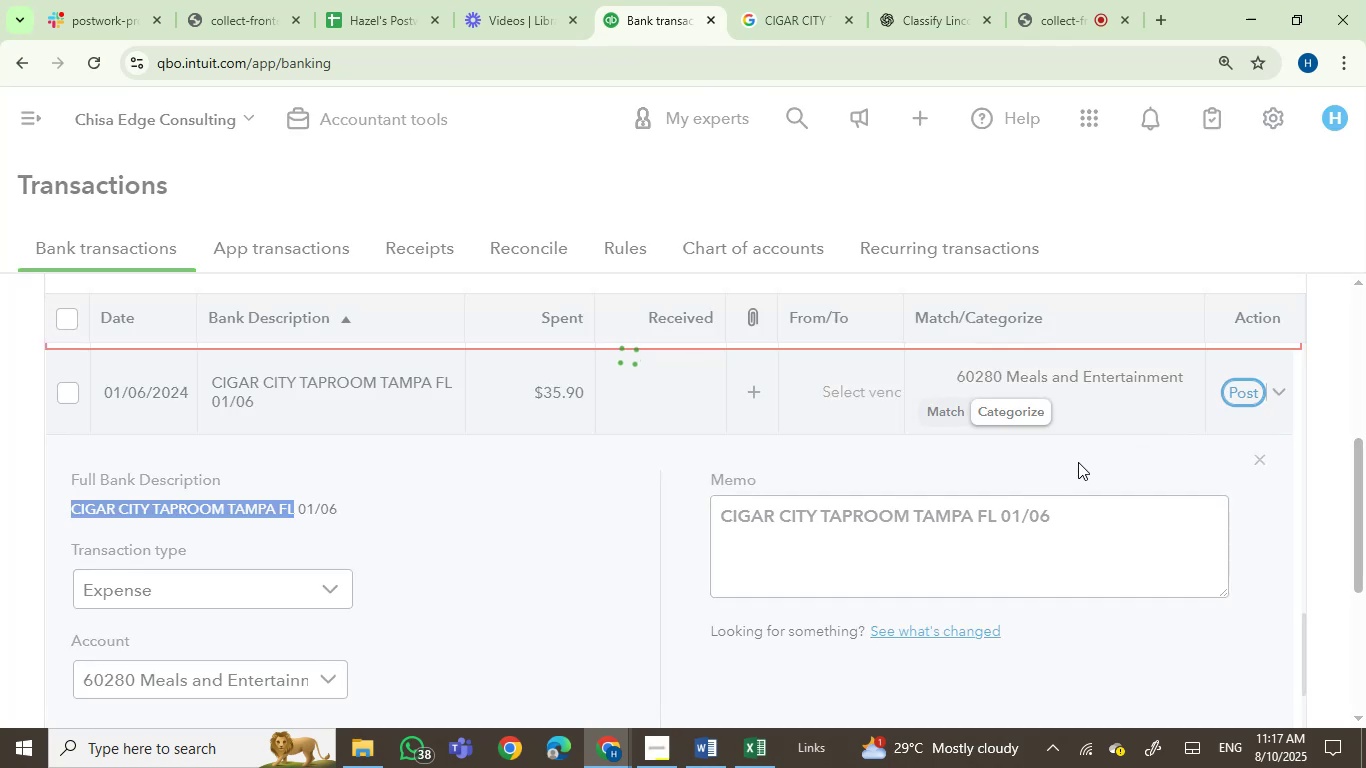 
wait(8.1)
 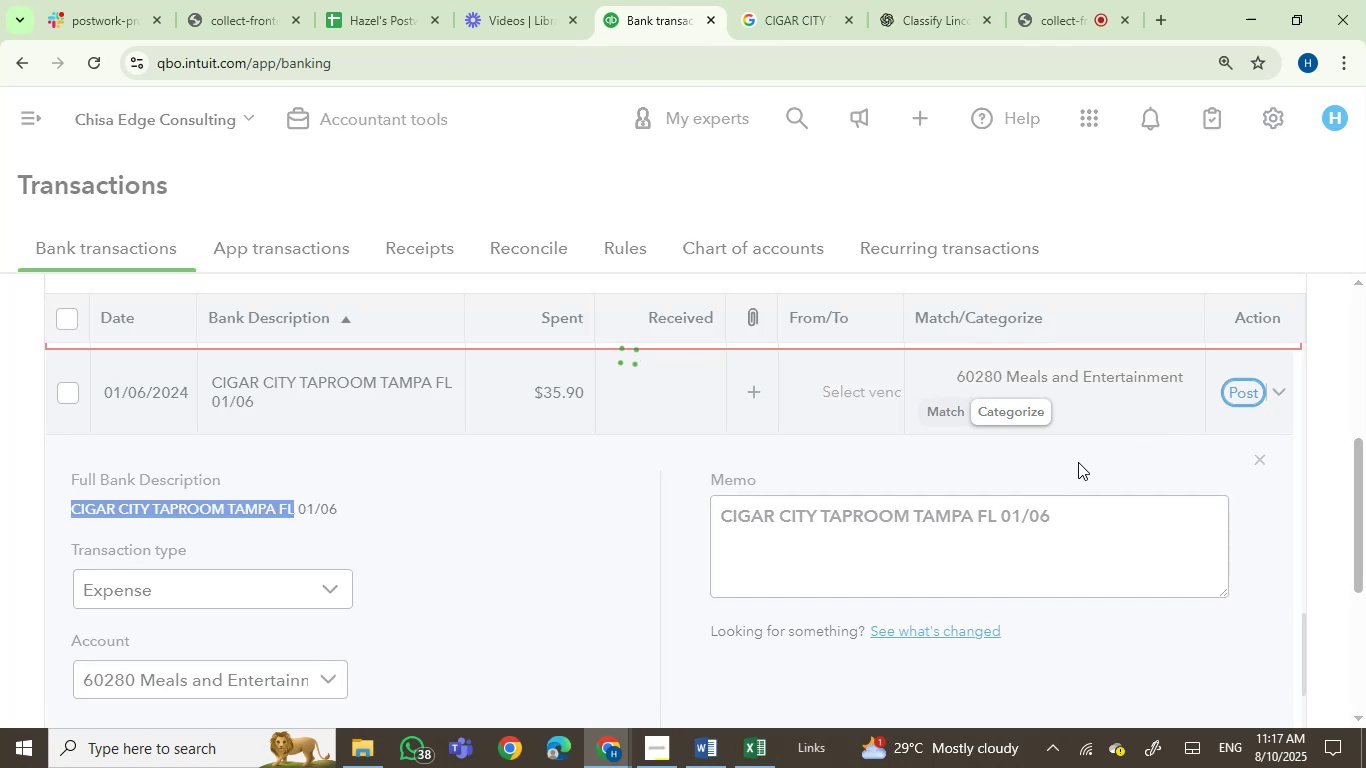 
scroll: coordinate [366, 456], scroll_direction: down, amount: 2.0
 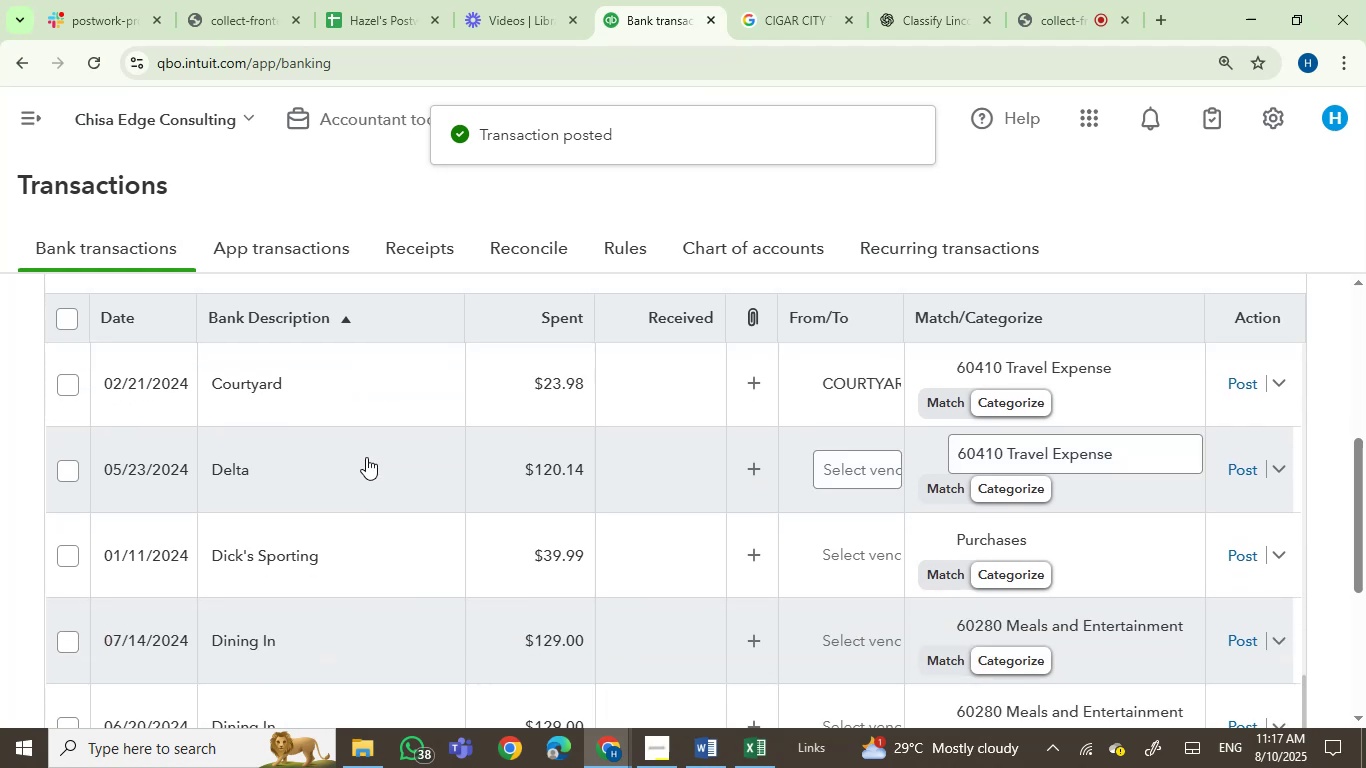 
left_click([344, 491])
 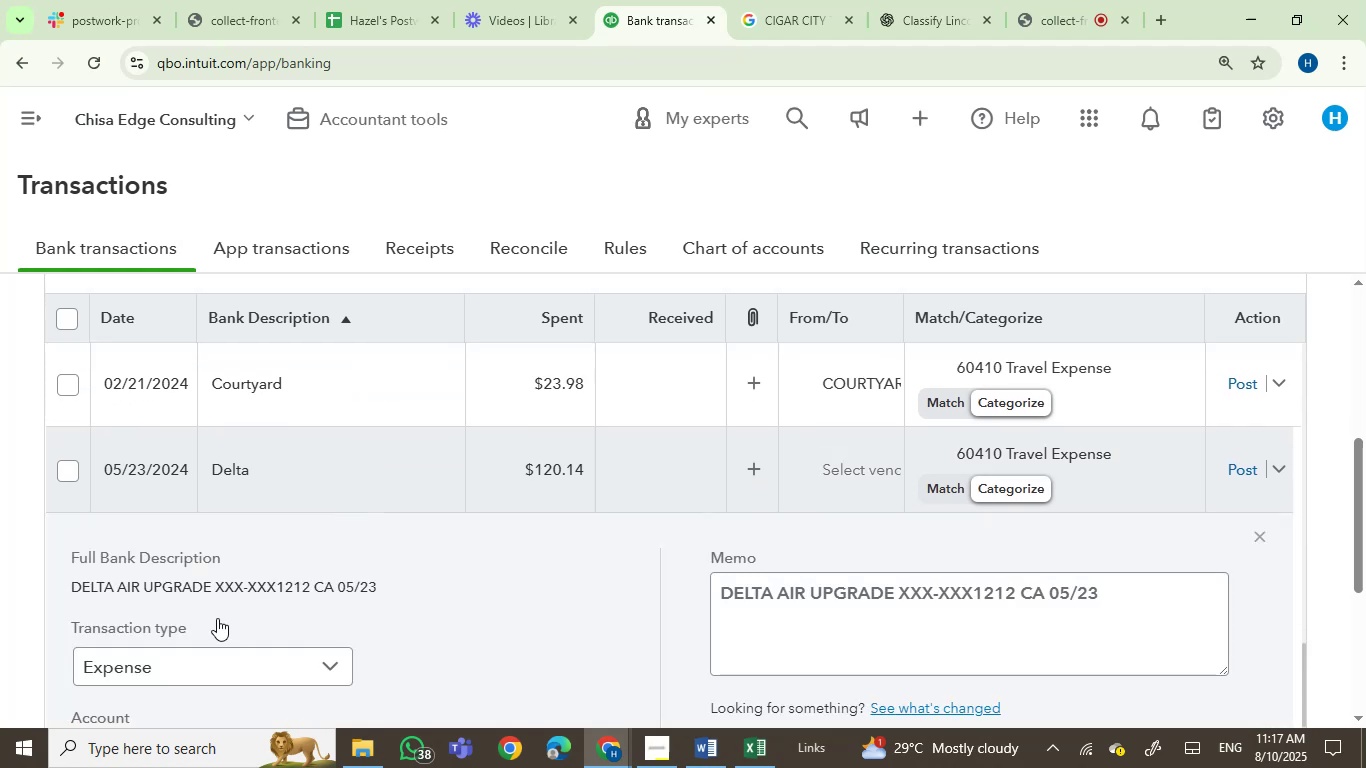 
left_click([100, 590])
 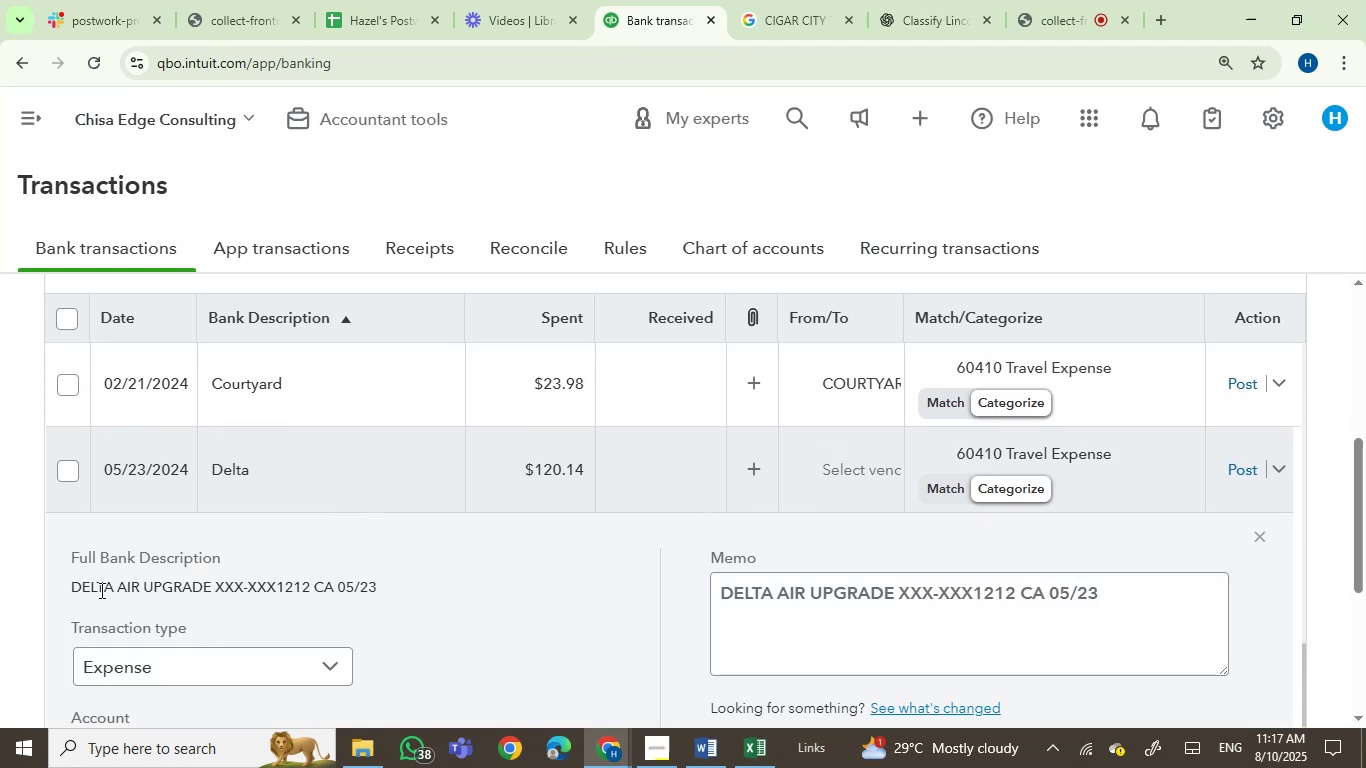 
left_click_drag(start_coordinate=[100, 590], to_coordinate=[202, 585])
 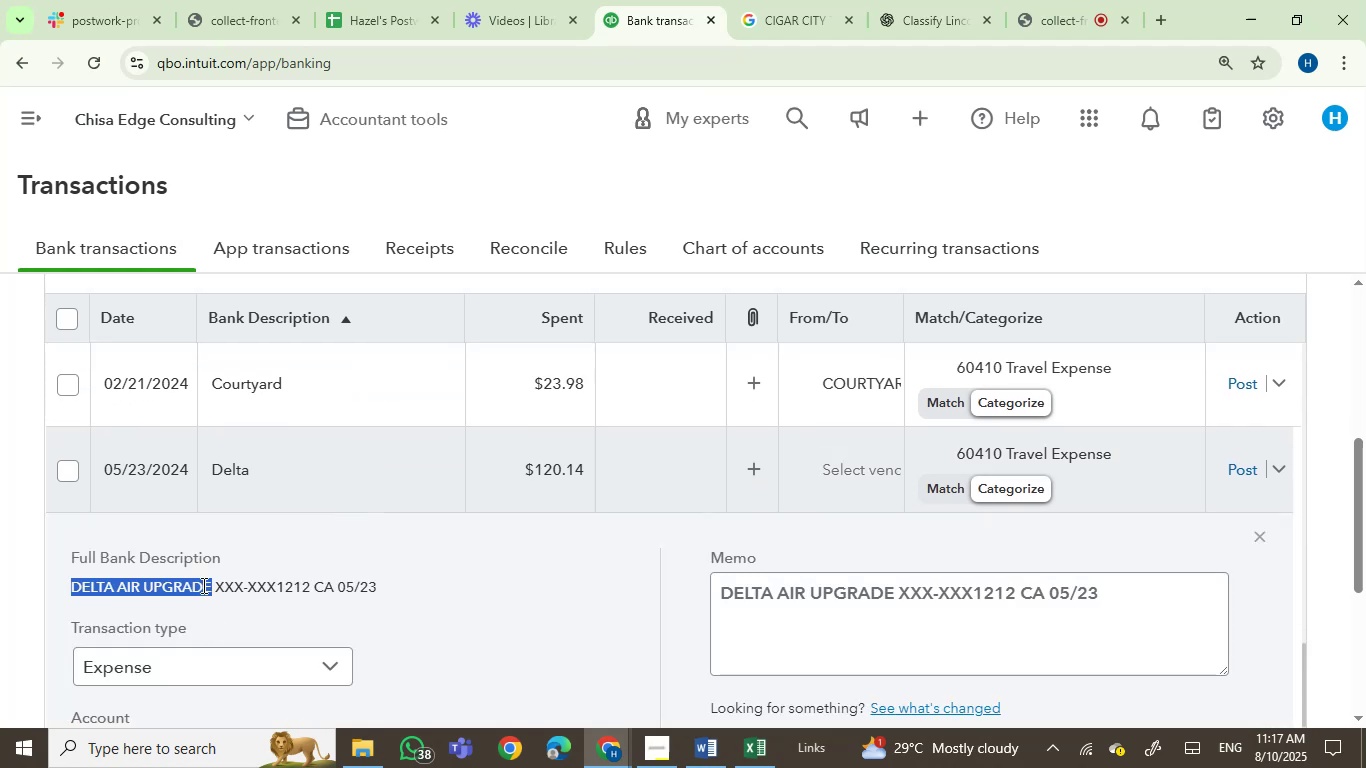 
key(Control+C)
 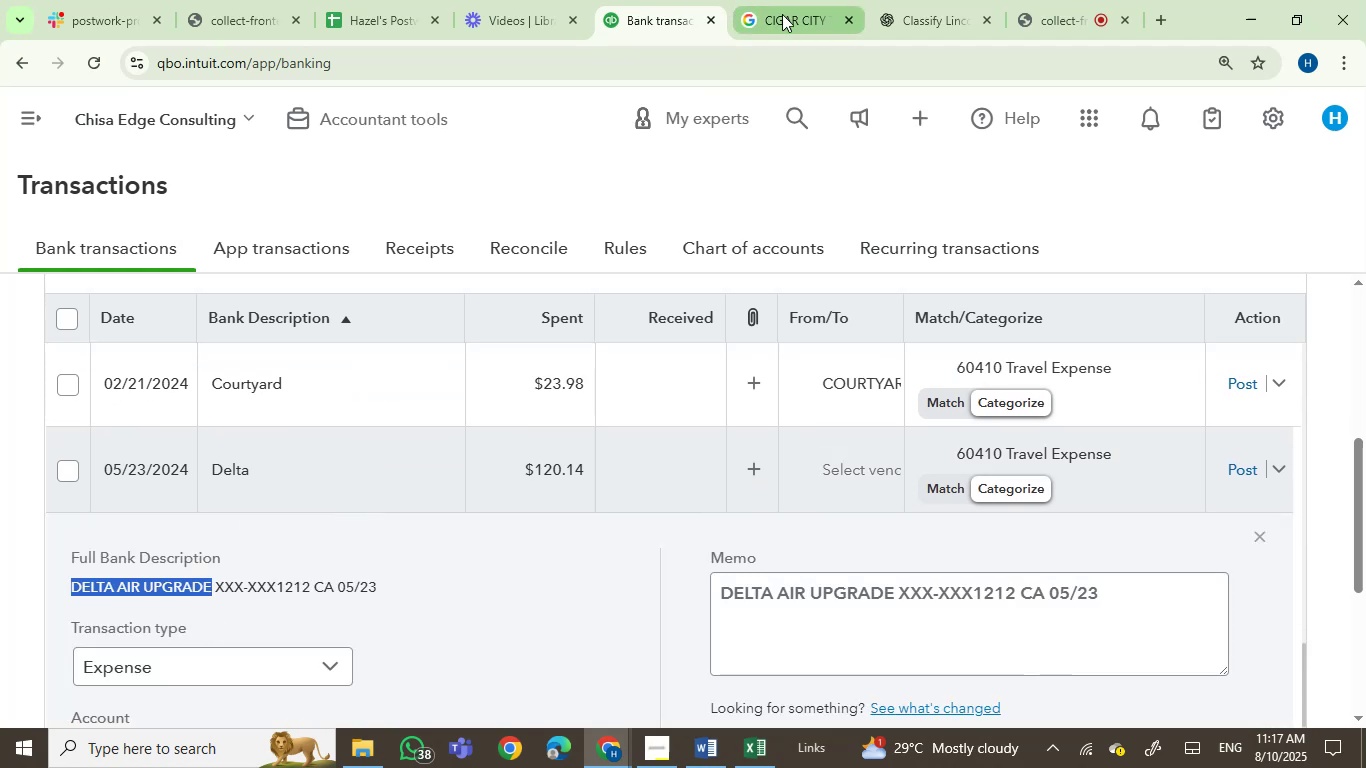 
left_click([781, 14])
 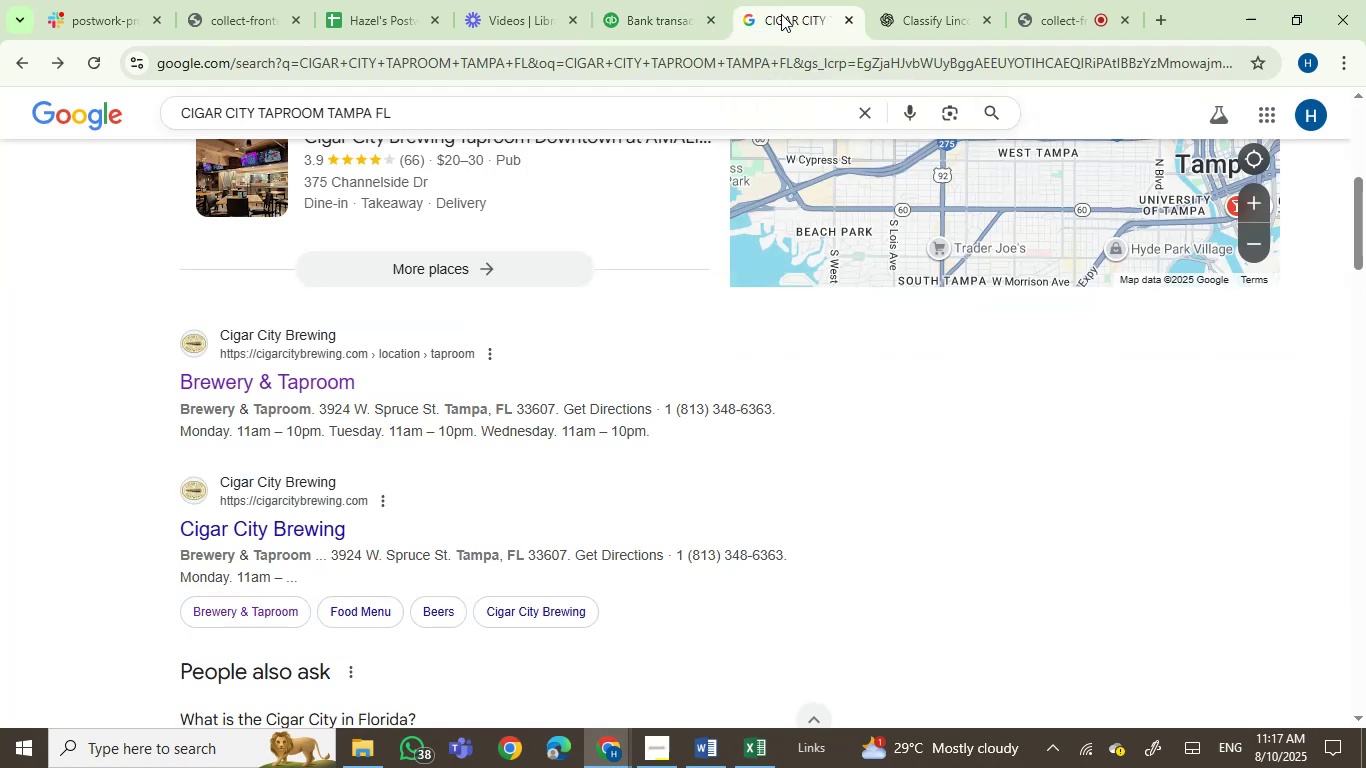 
key(Control+V)
 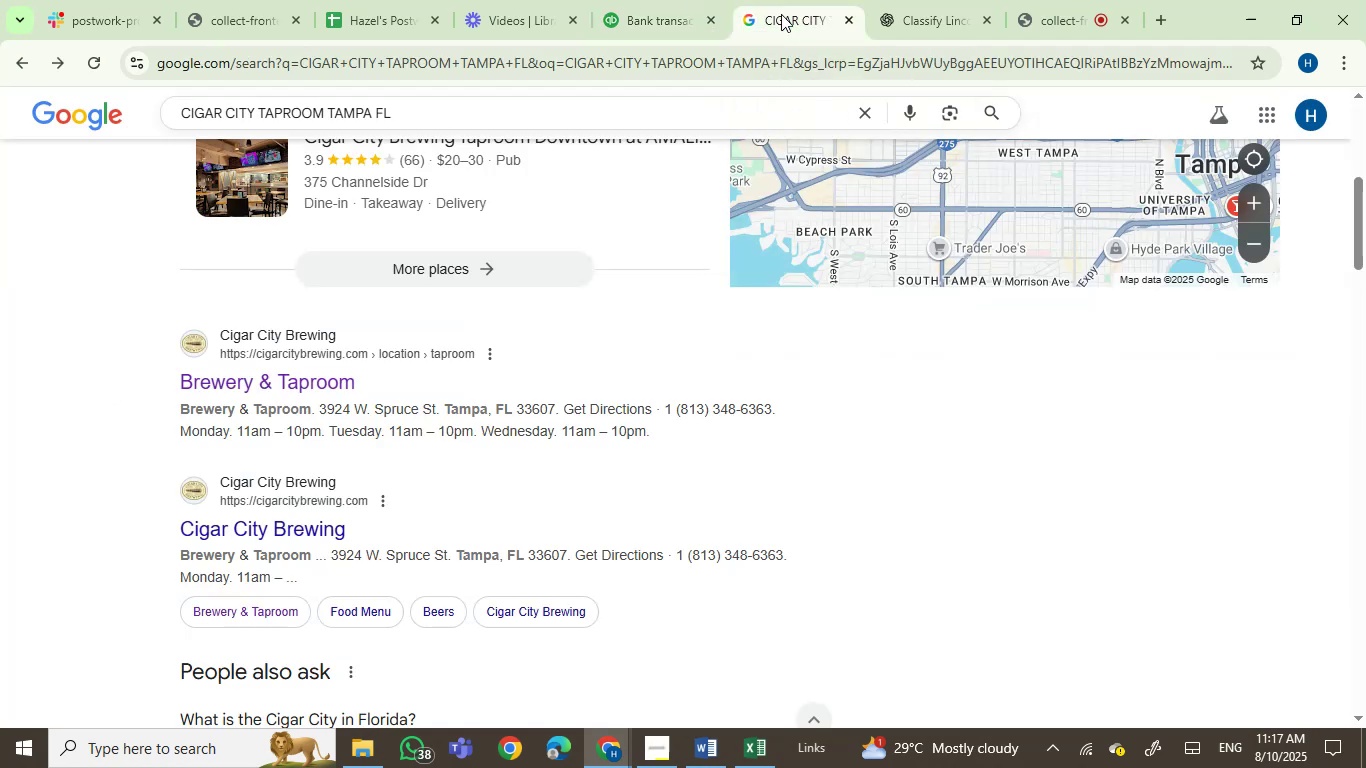 
key(Enter)
 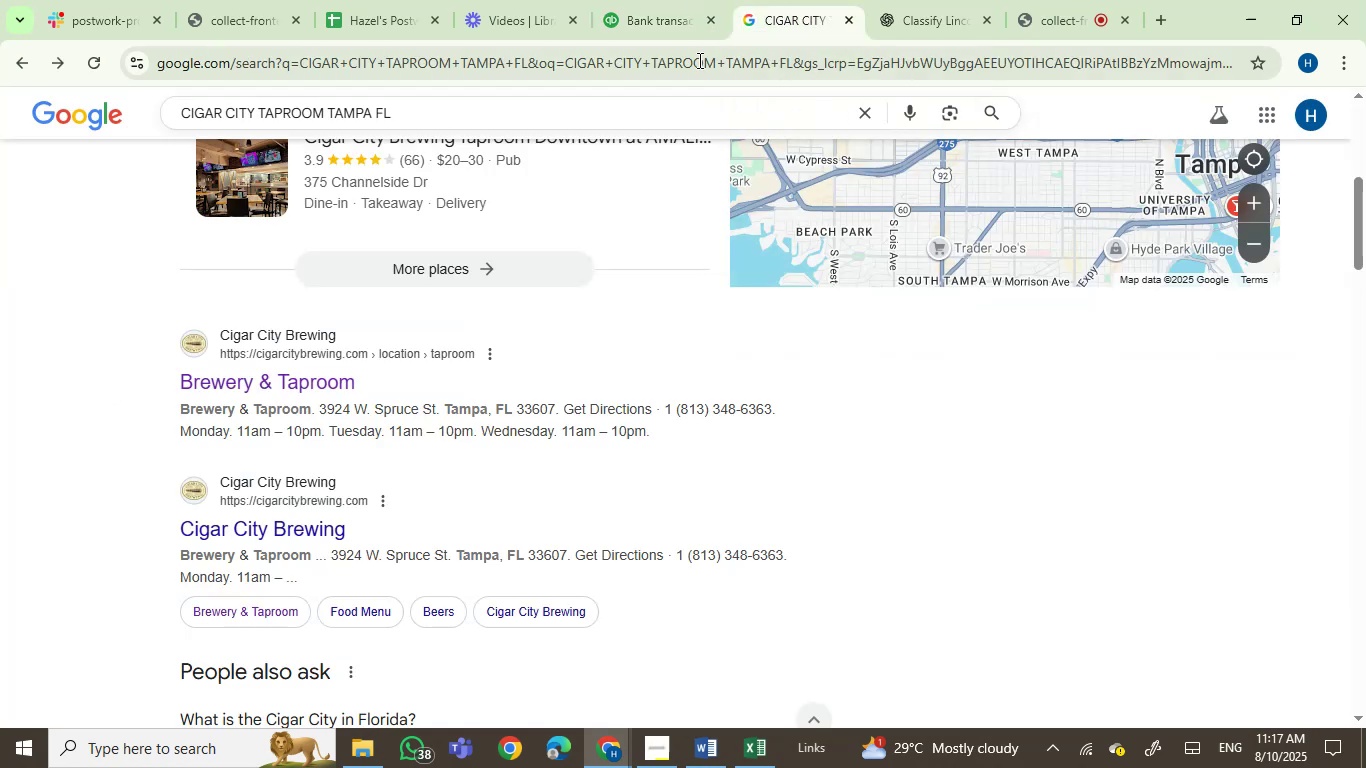 
left_click([682, 69])
 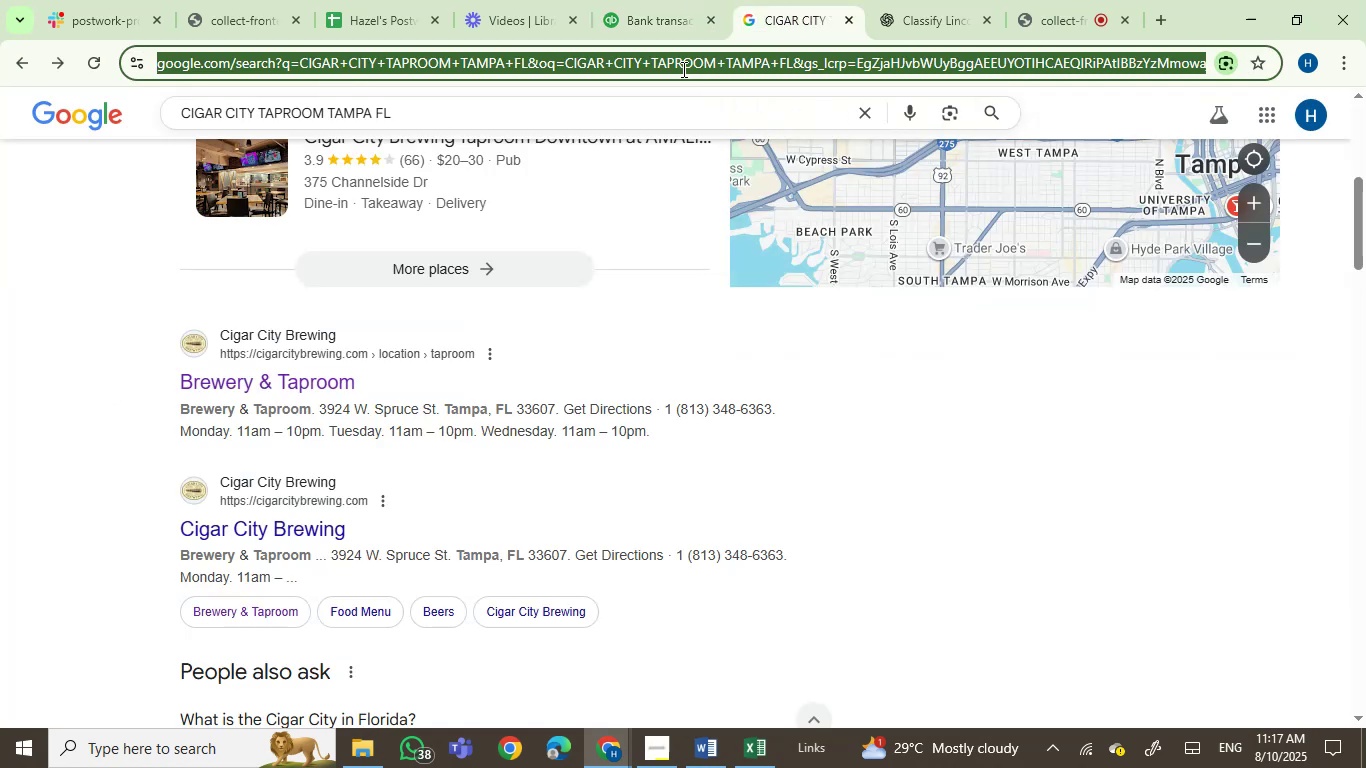 
key(Control+V)
 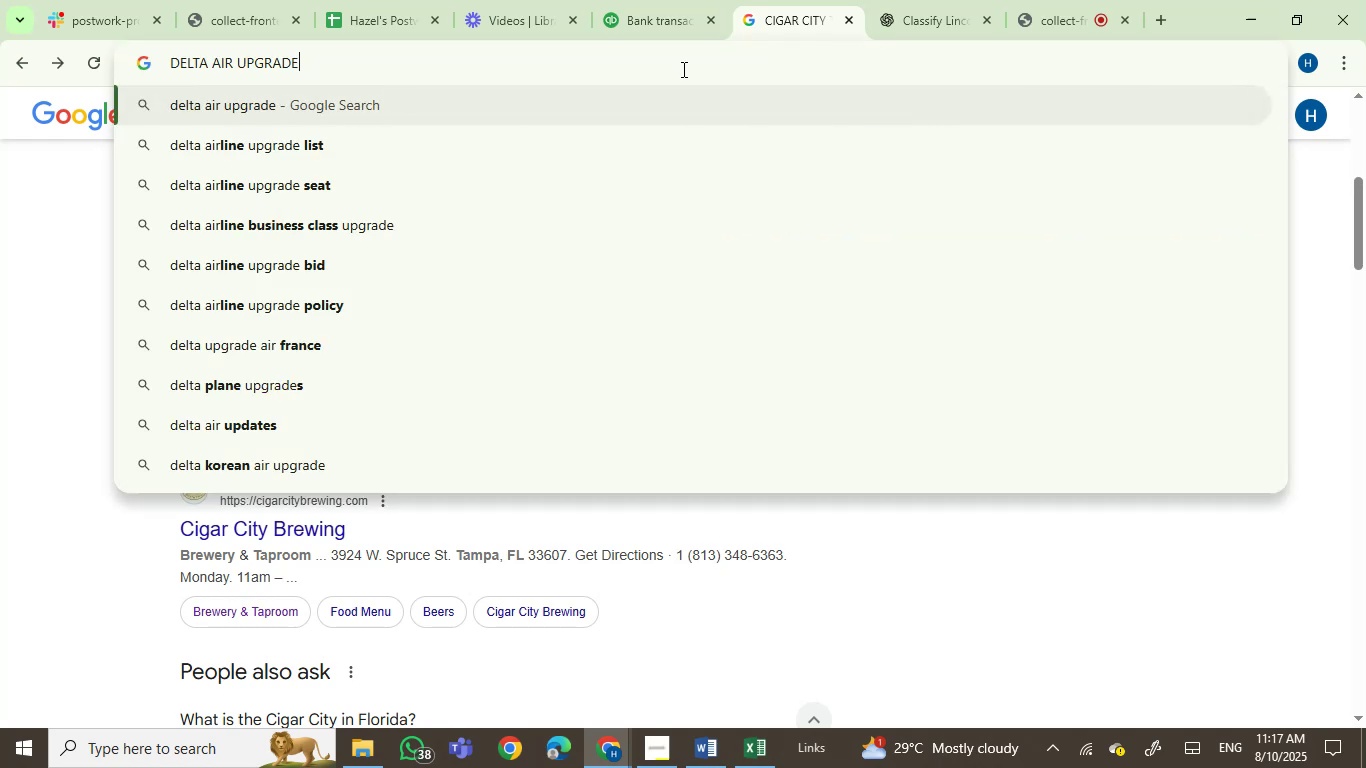 
key(Enter)
 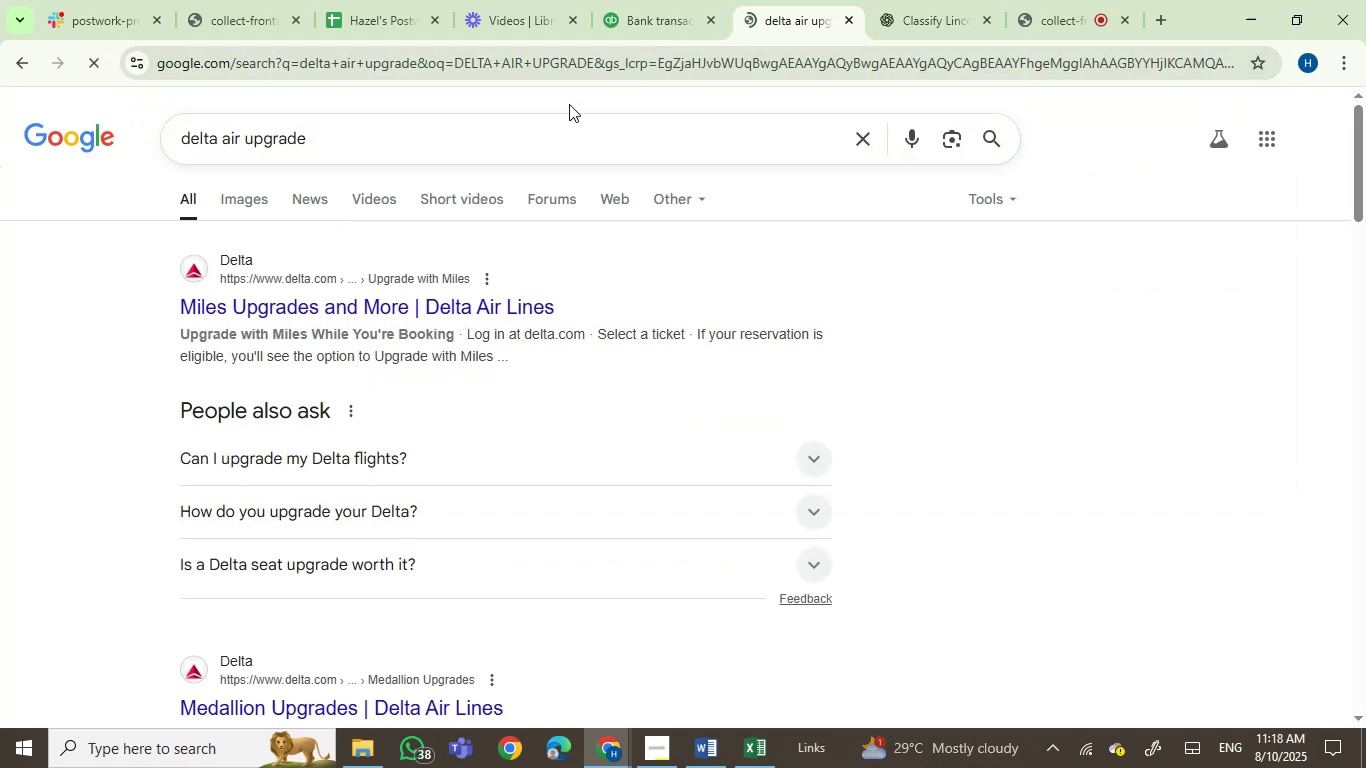 
wait(5.96)
 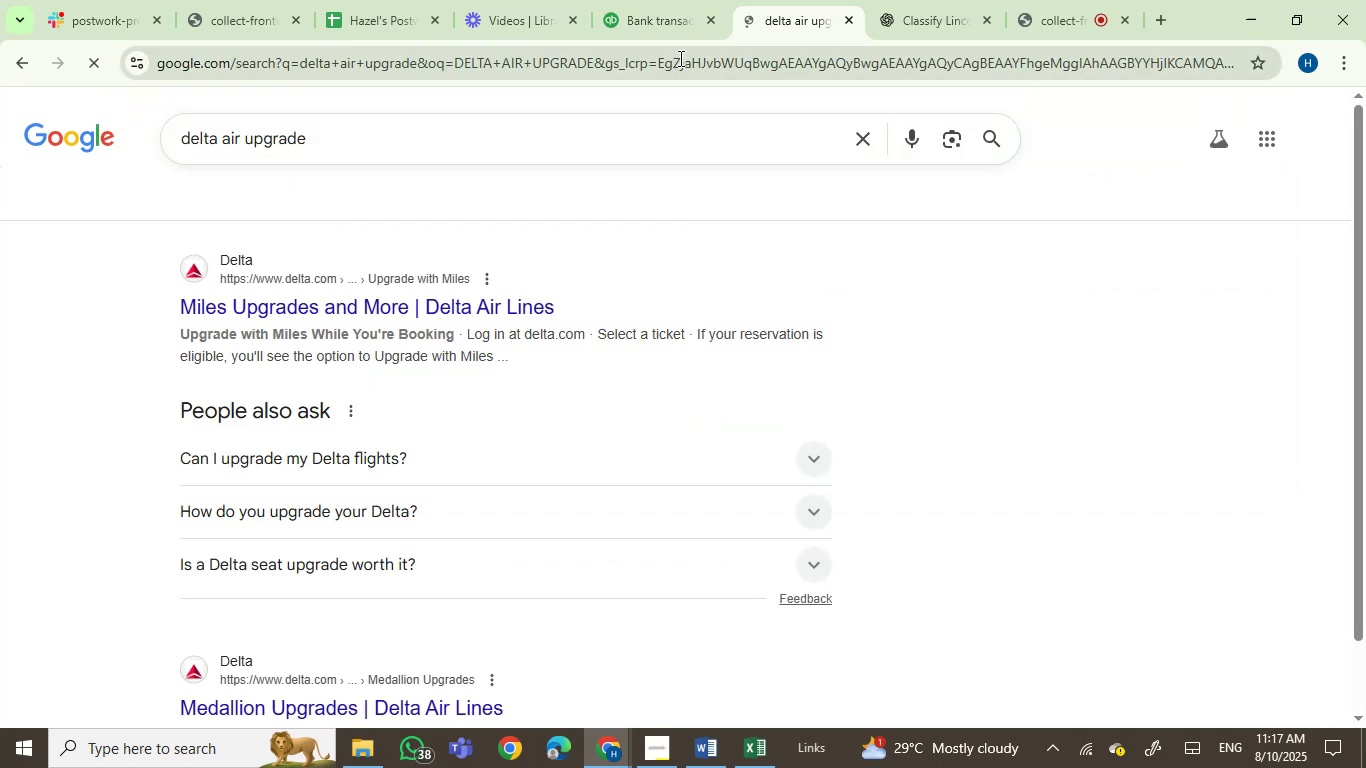 
scroll: coordinate [421, 462], scroll_direction: up, amount: 1.0
 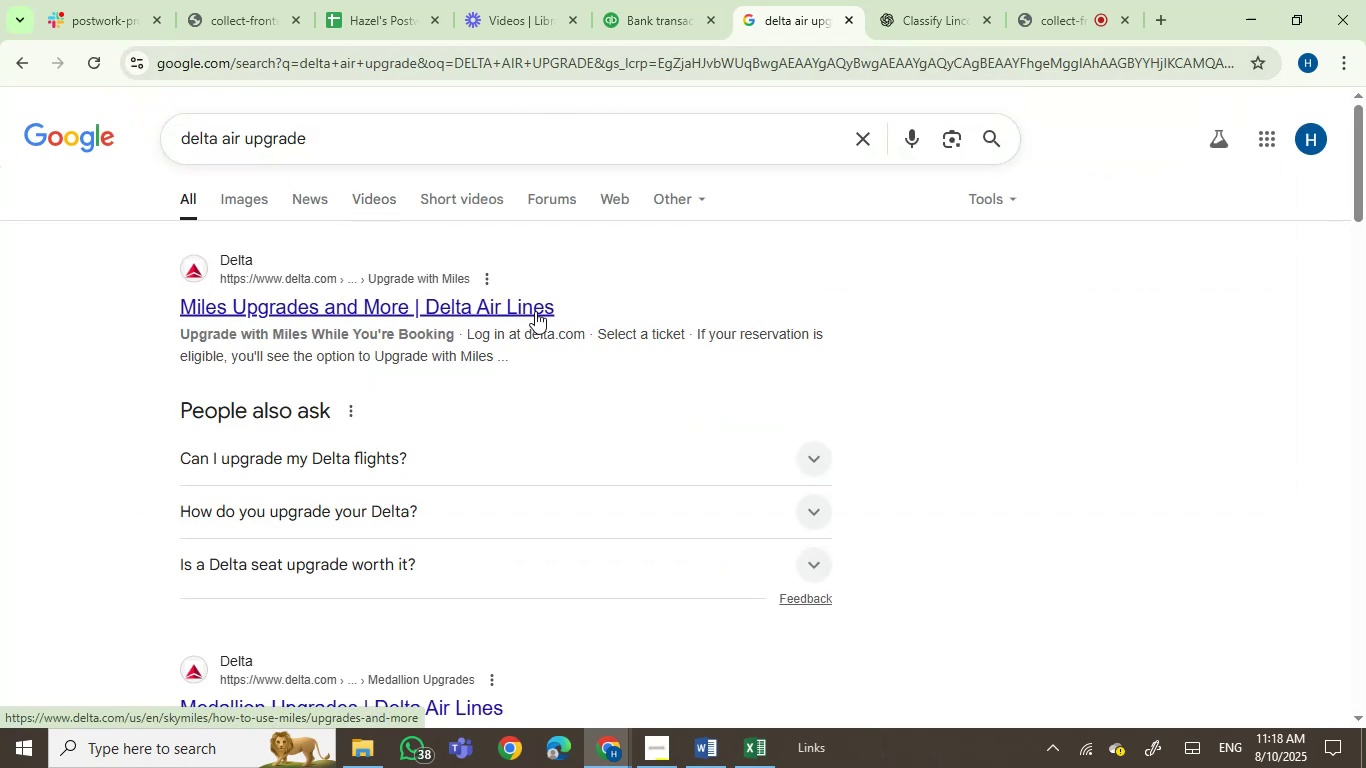 
left_click_drag(start_coordinate=[558, 306], to_coordinate=[467, 302])
 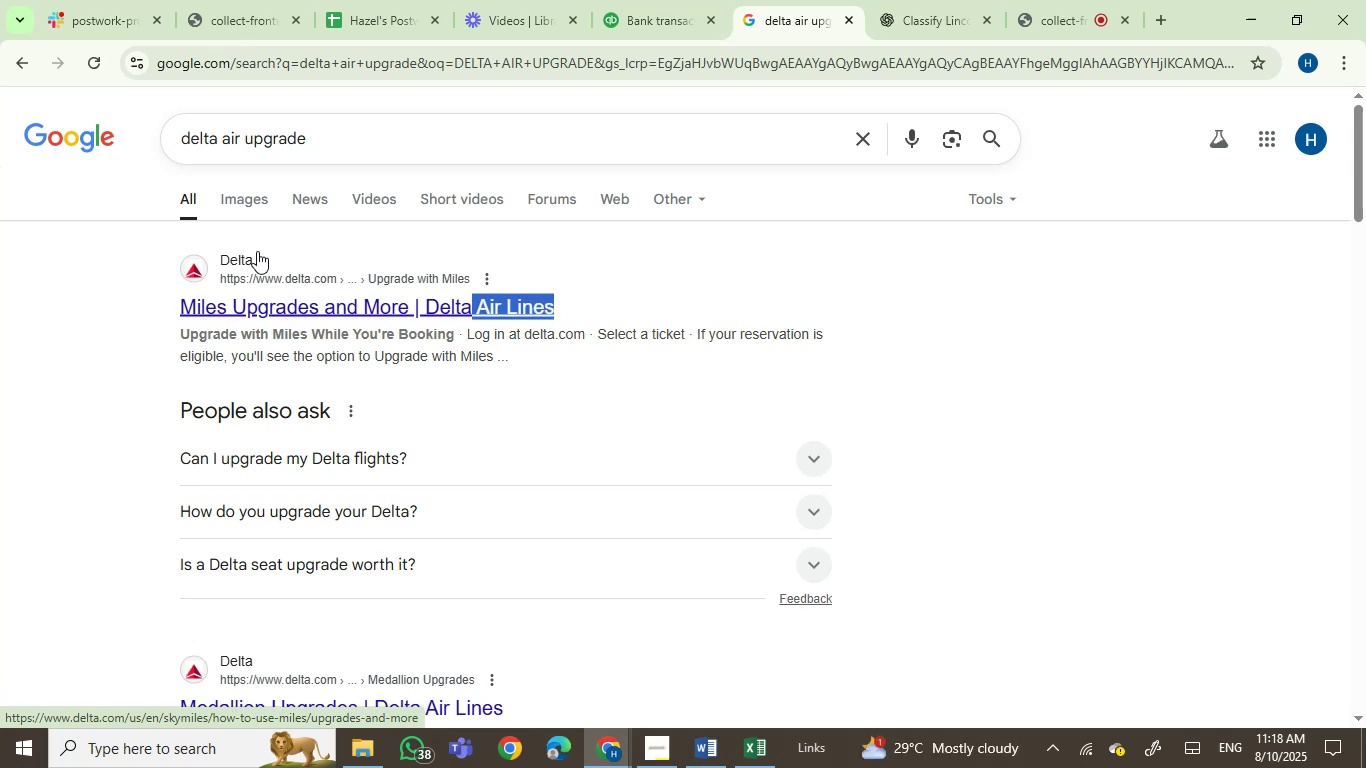 
left_click_drag(start_coordinate=[259, 254], to_coordinate=[231, 259])
 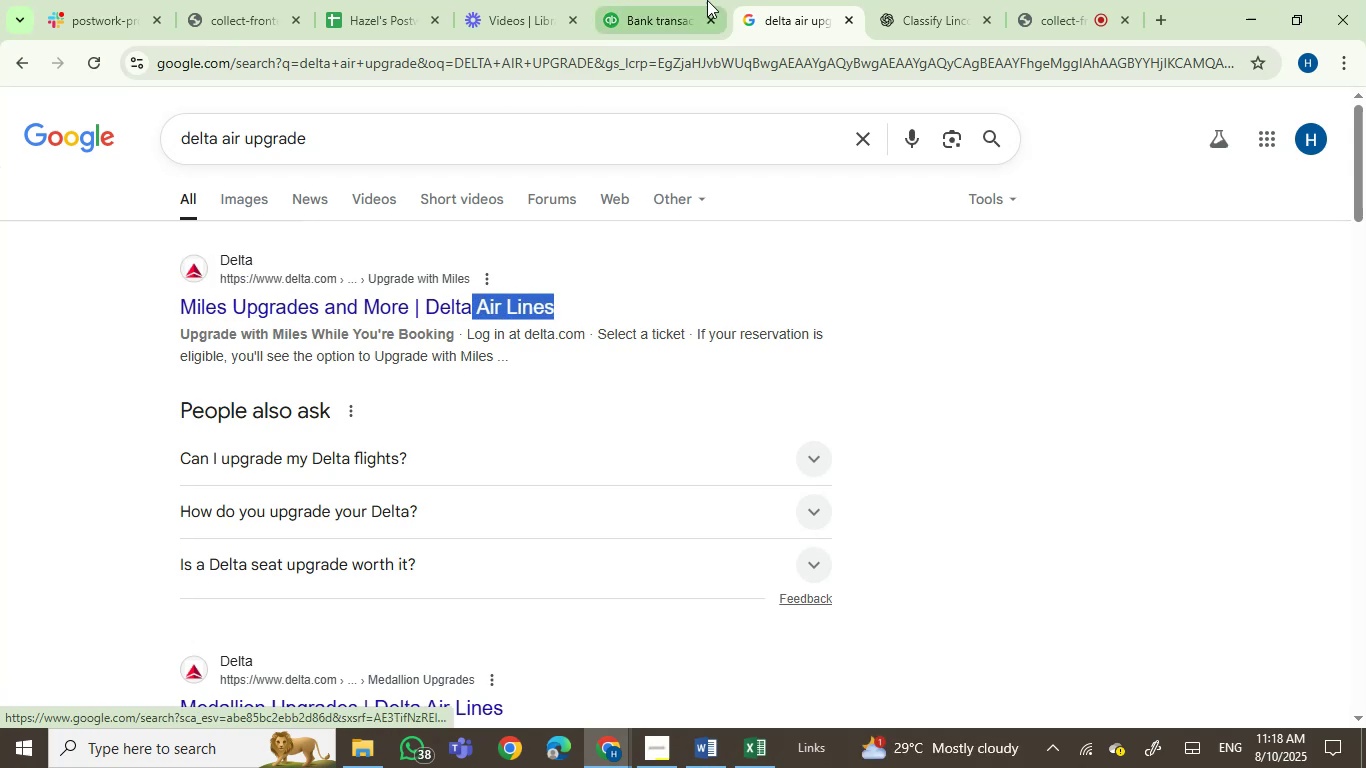 
left_click([708, 0])
 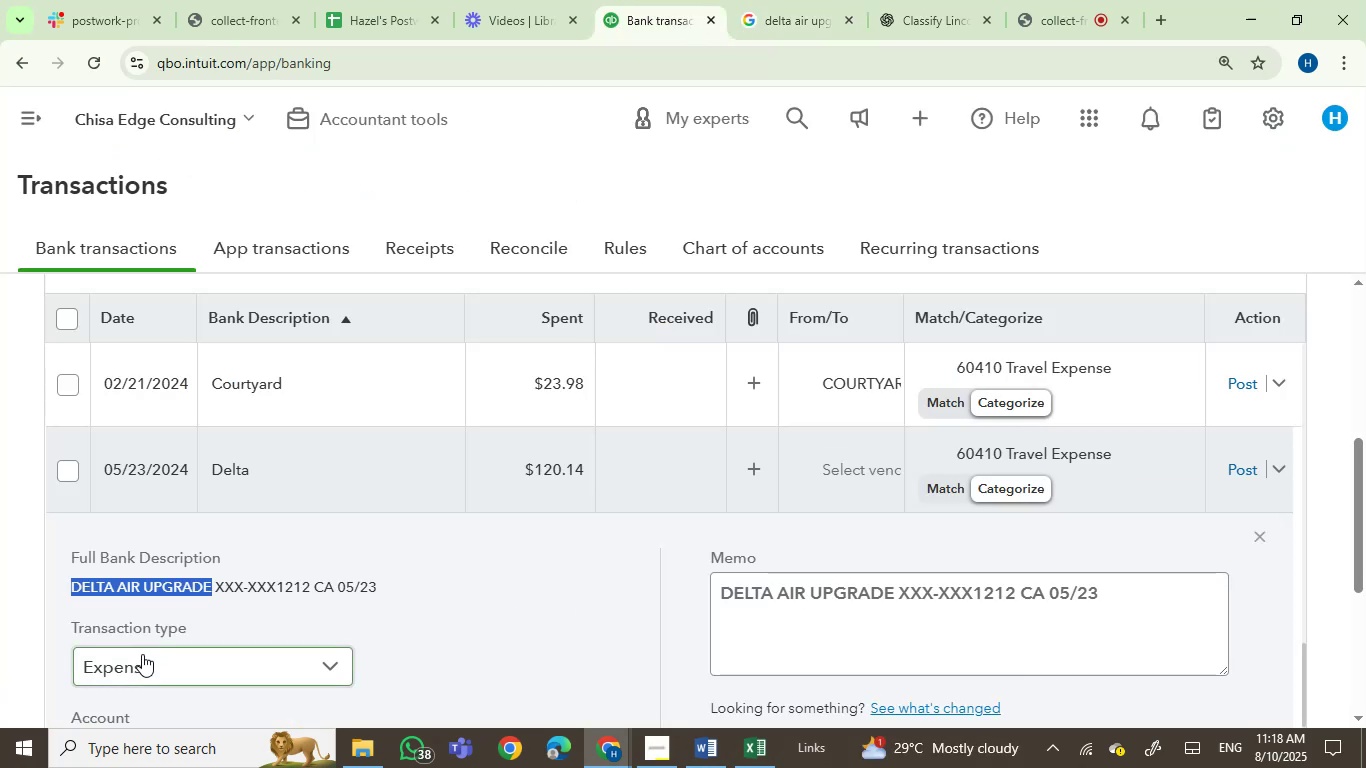 
left_click([128, 604])
 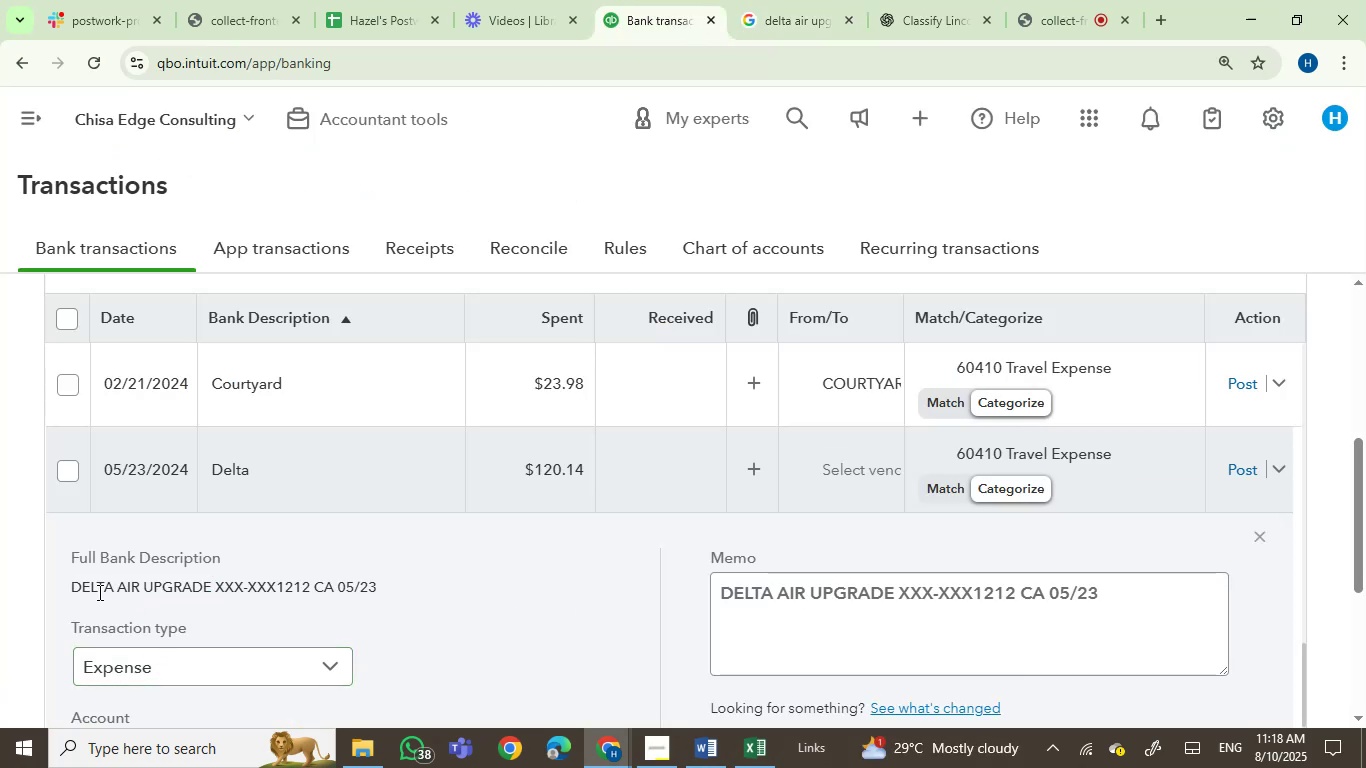 
left_click([89, 581])
 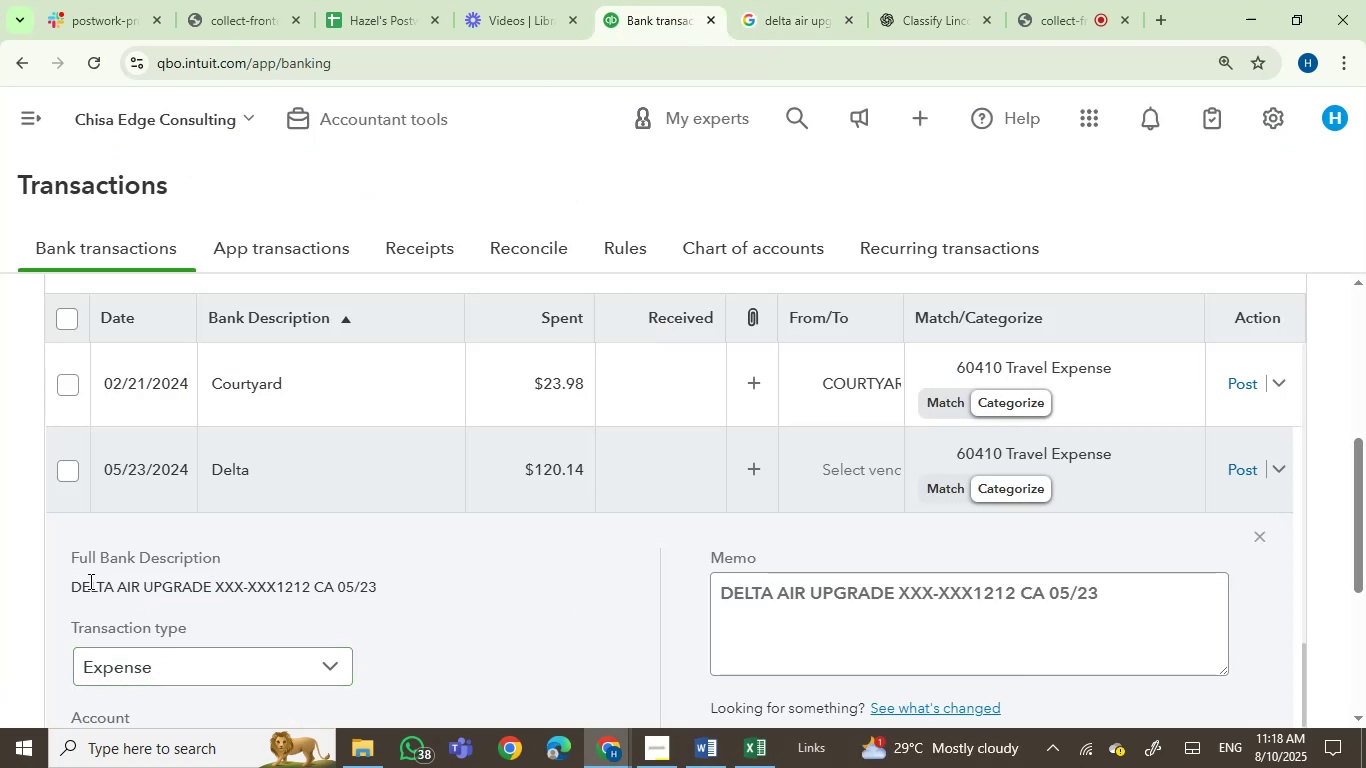 
double_click([89, 581])
 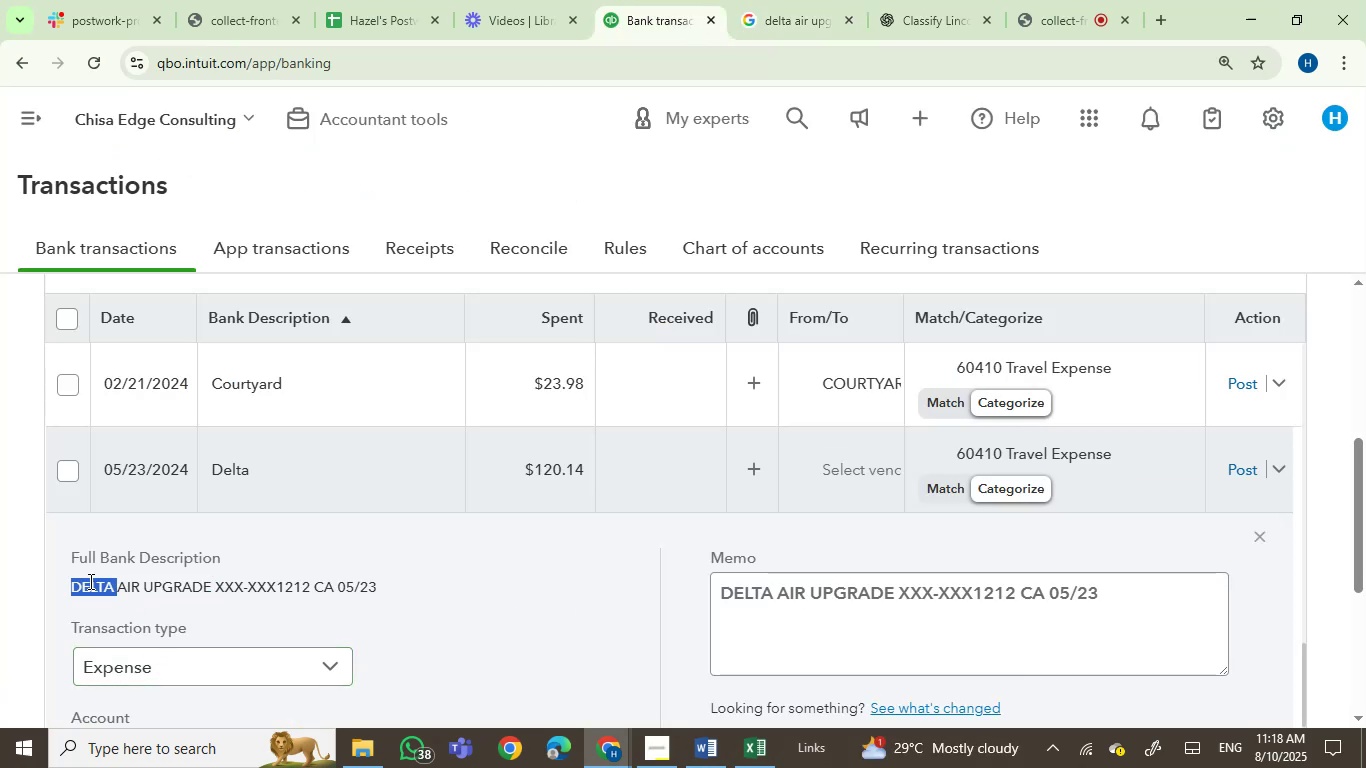 
key(Control+C)
 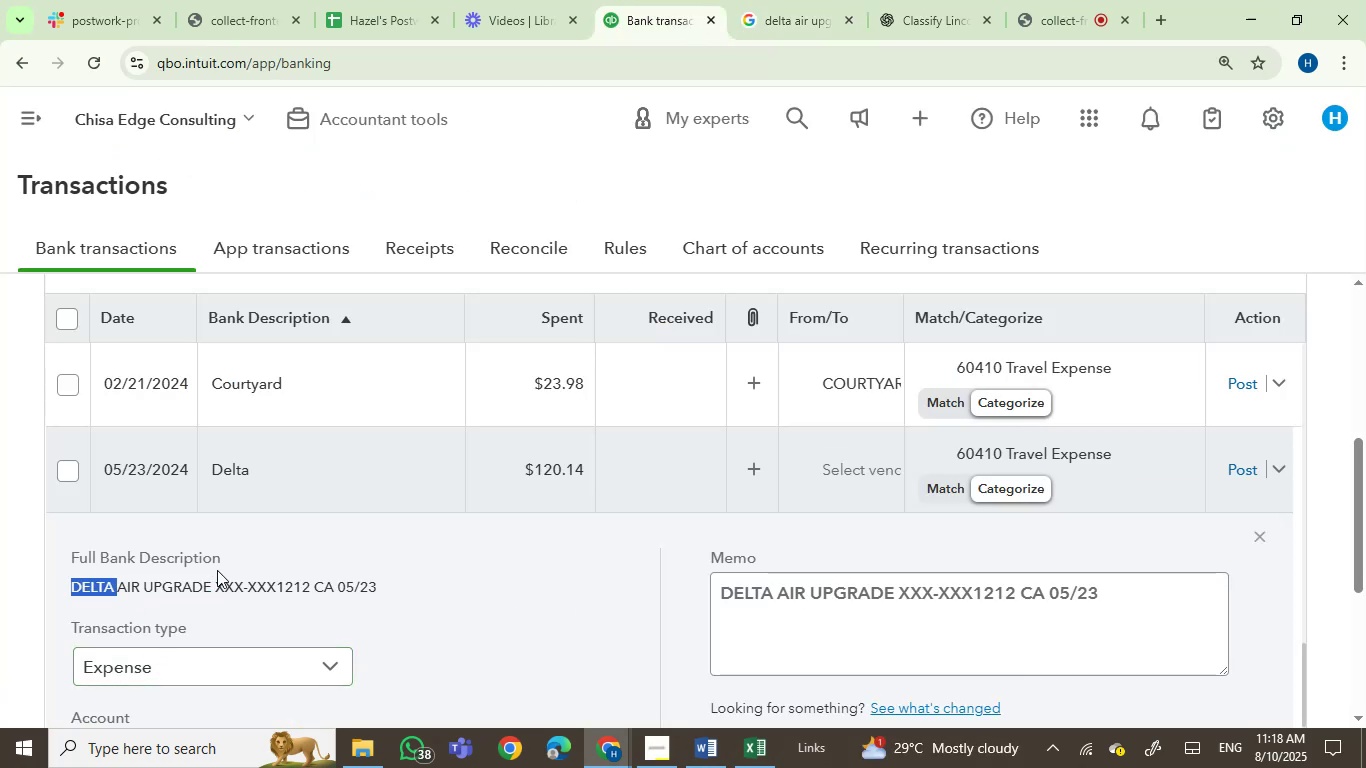 
scroll: coordinate [468, 572], scroll_direction: down, amount: 2.0
 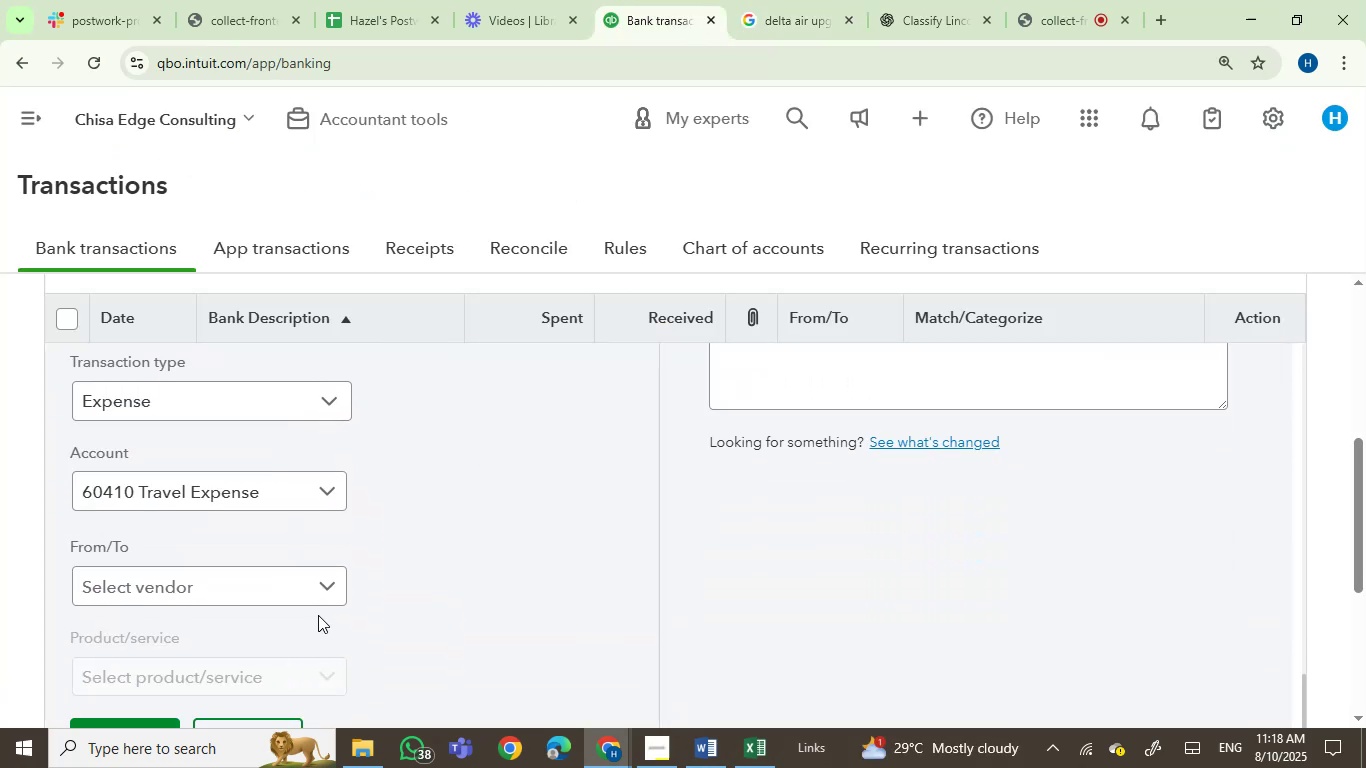 
left_click([313, 584])
 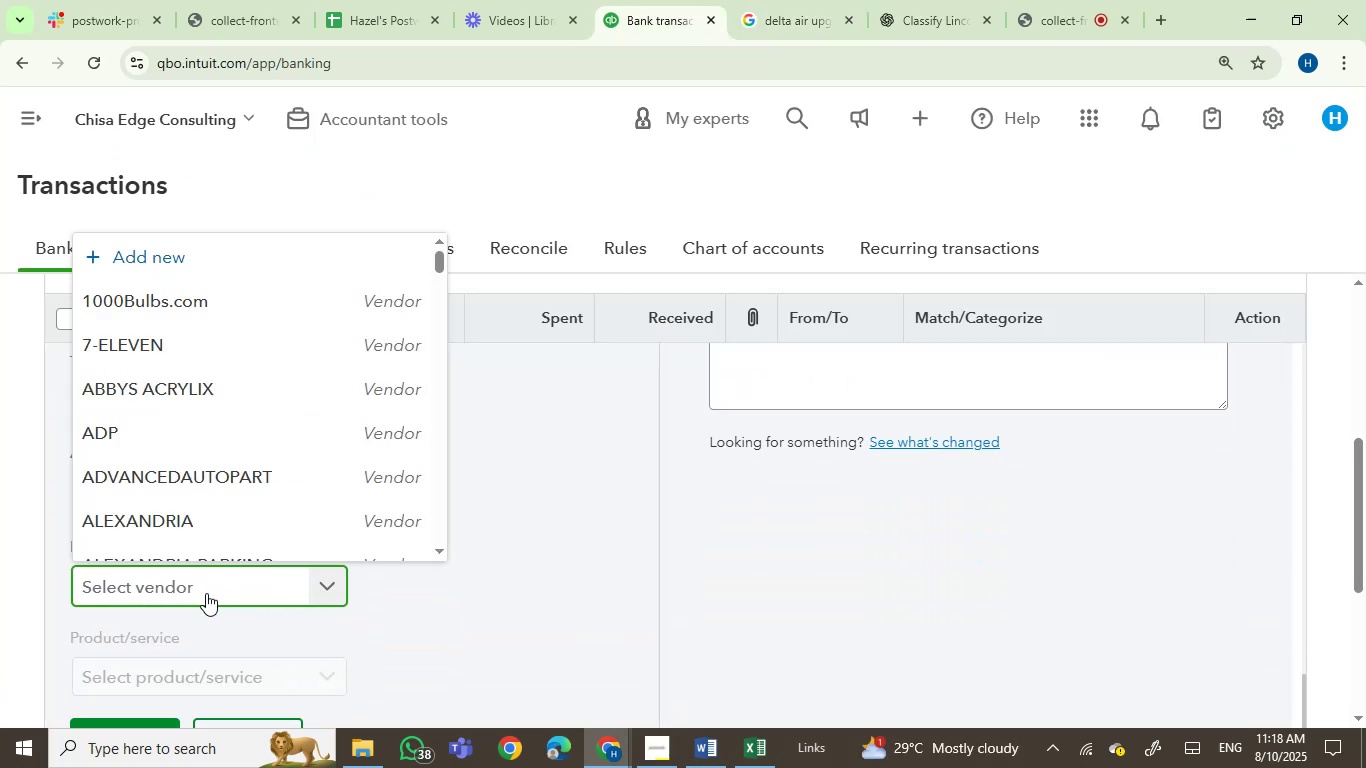 
key(Control+V)
 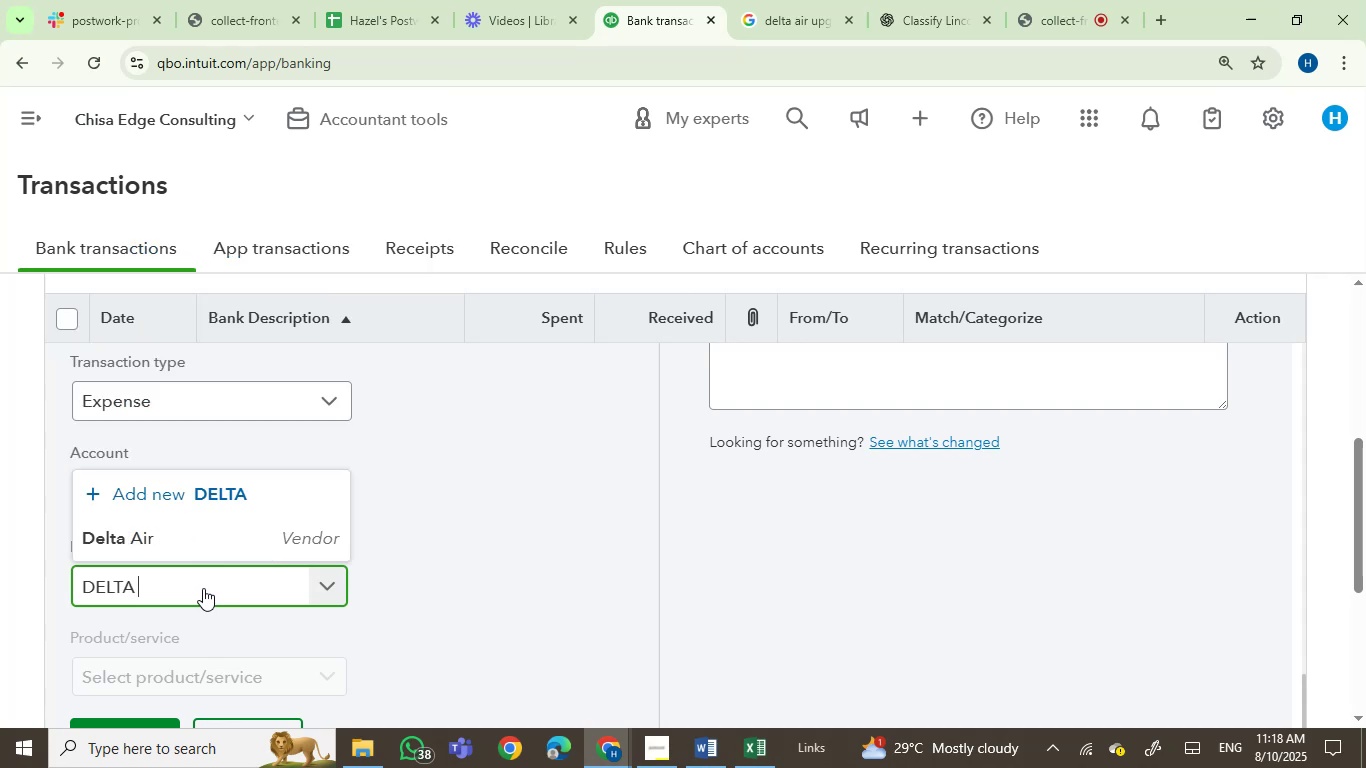 
left_click([205, 544])
 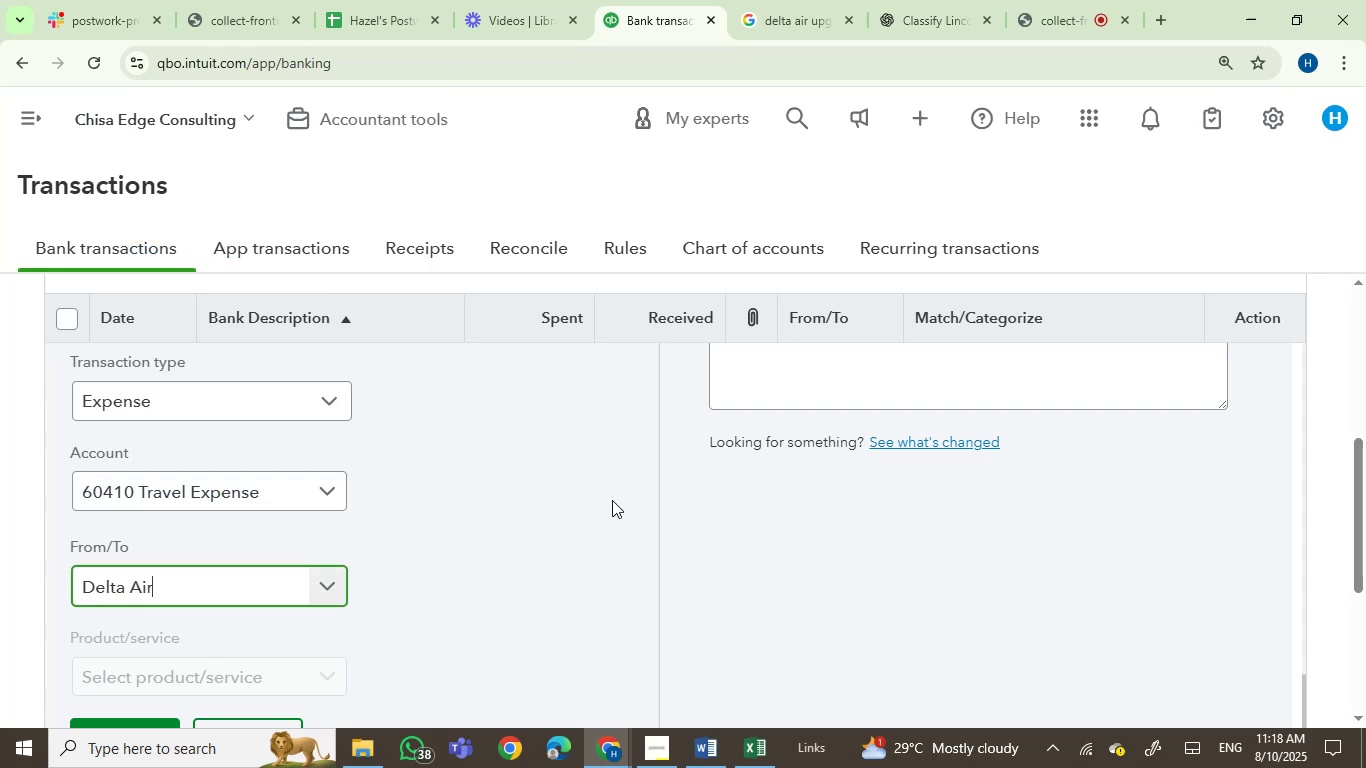 
scroll: coordinate [952, 548], scroll_direction: up, amount: 3.0
 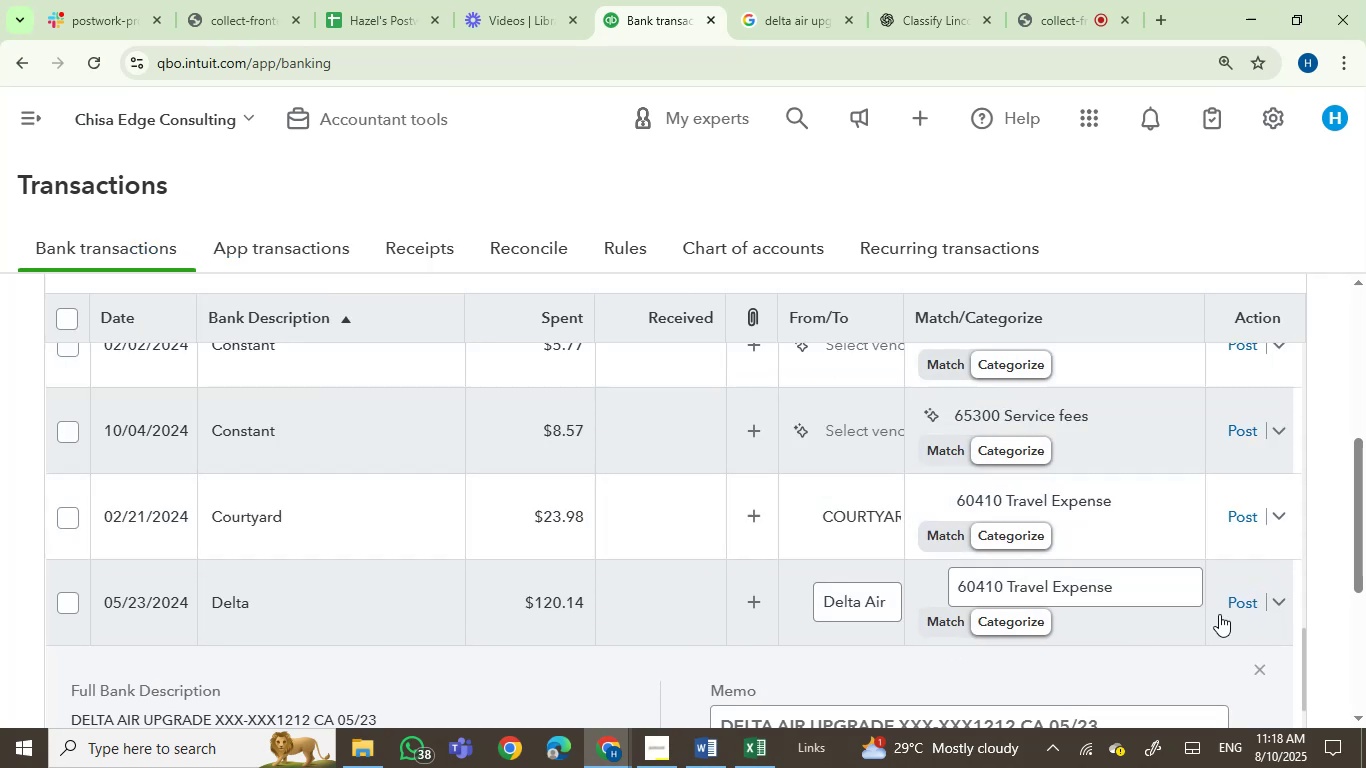 
left_click([1242, 599])
 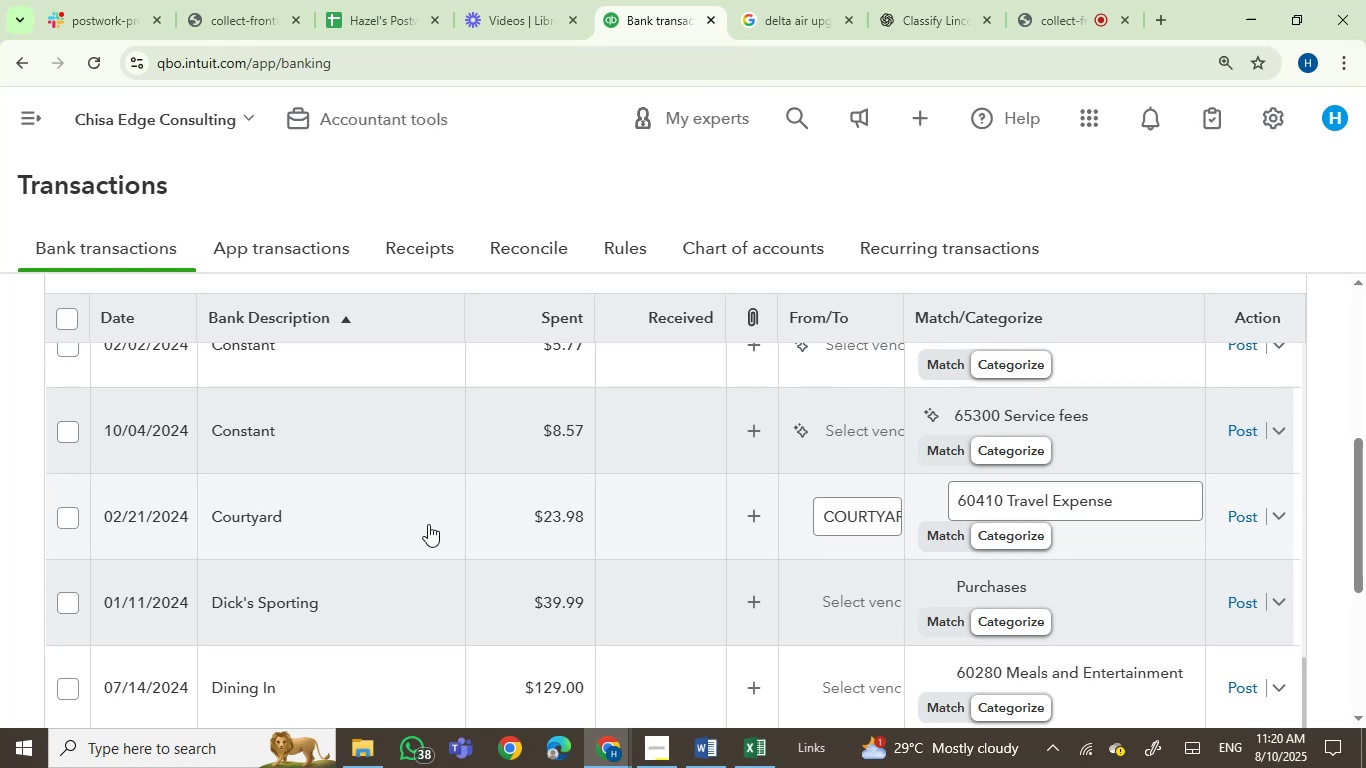 
wait(103.12)
 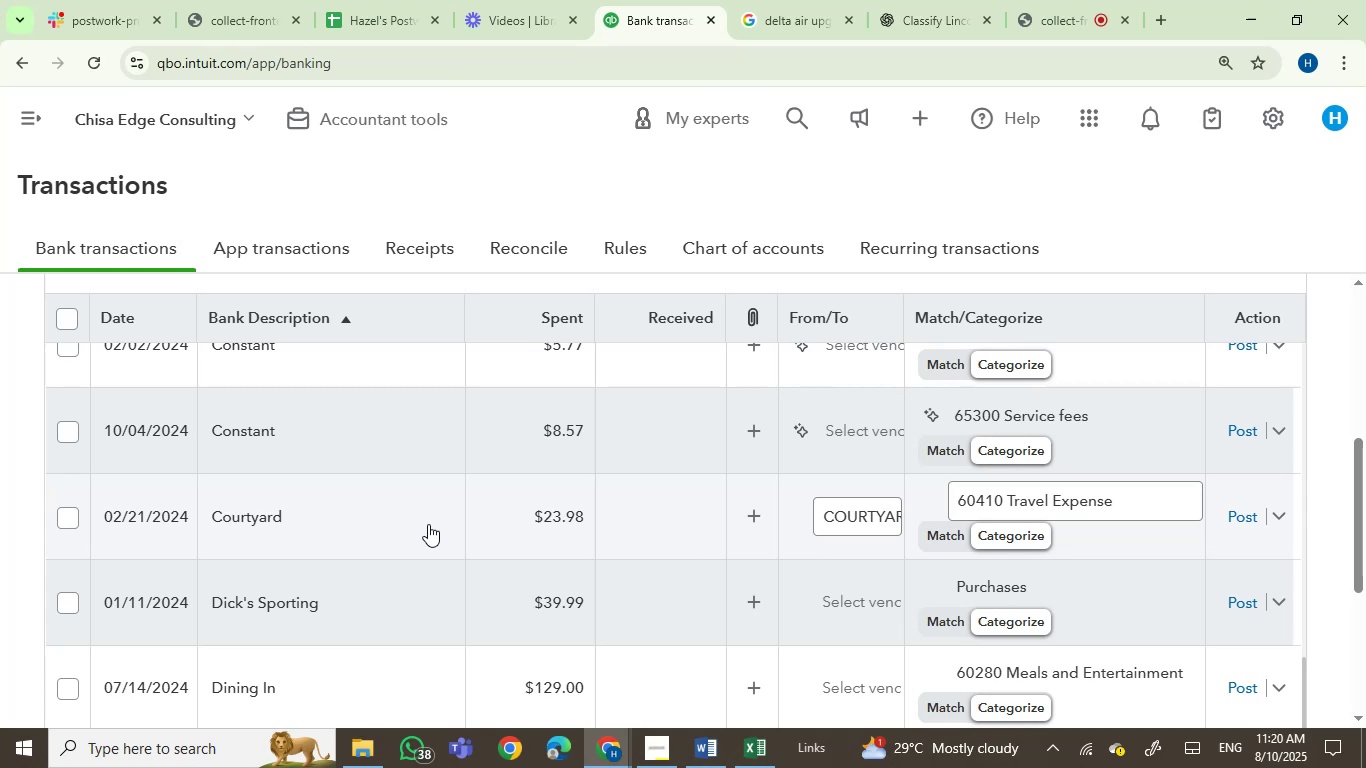 
left_click([303, 460])
 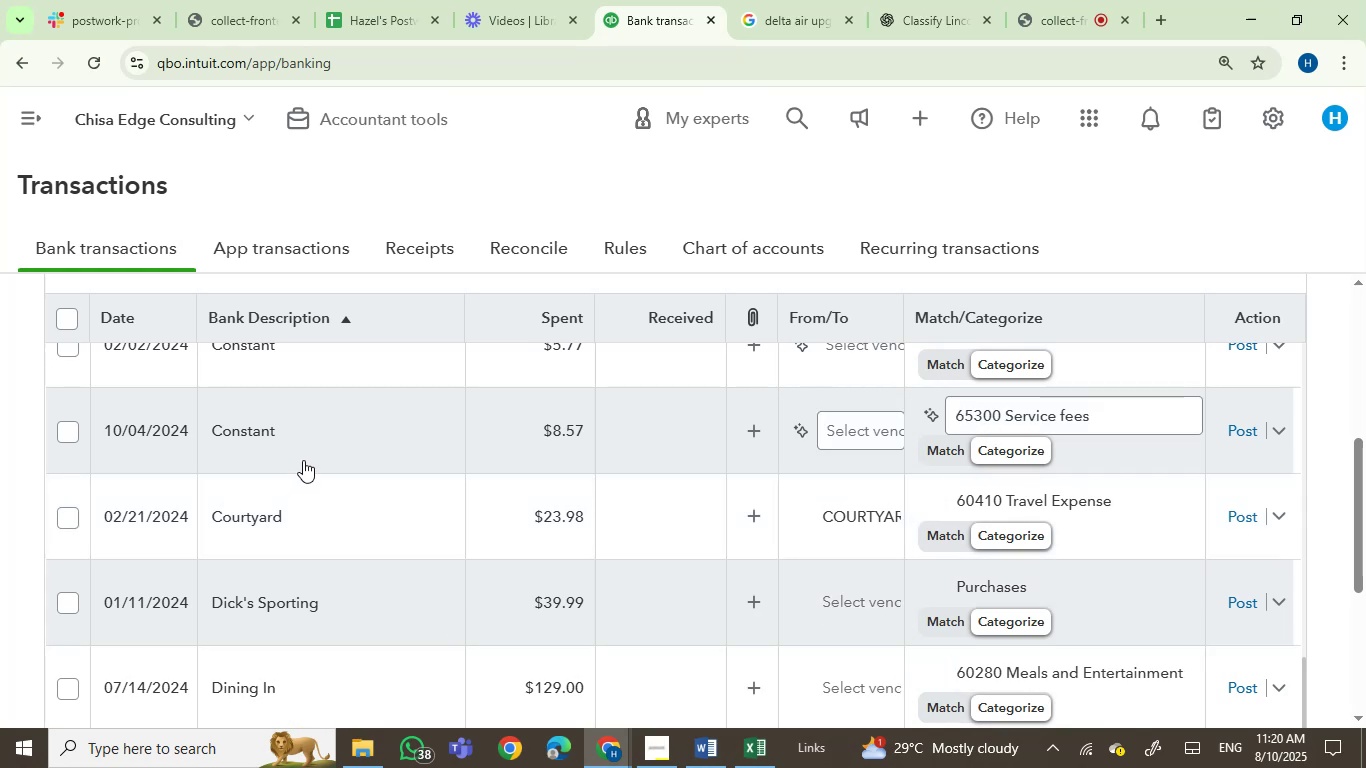 
mouse_move([367, 480])
 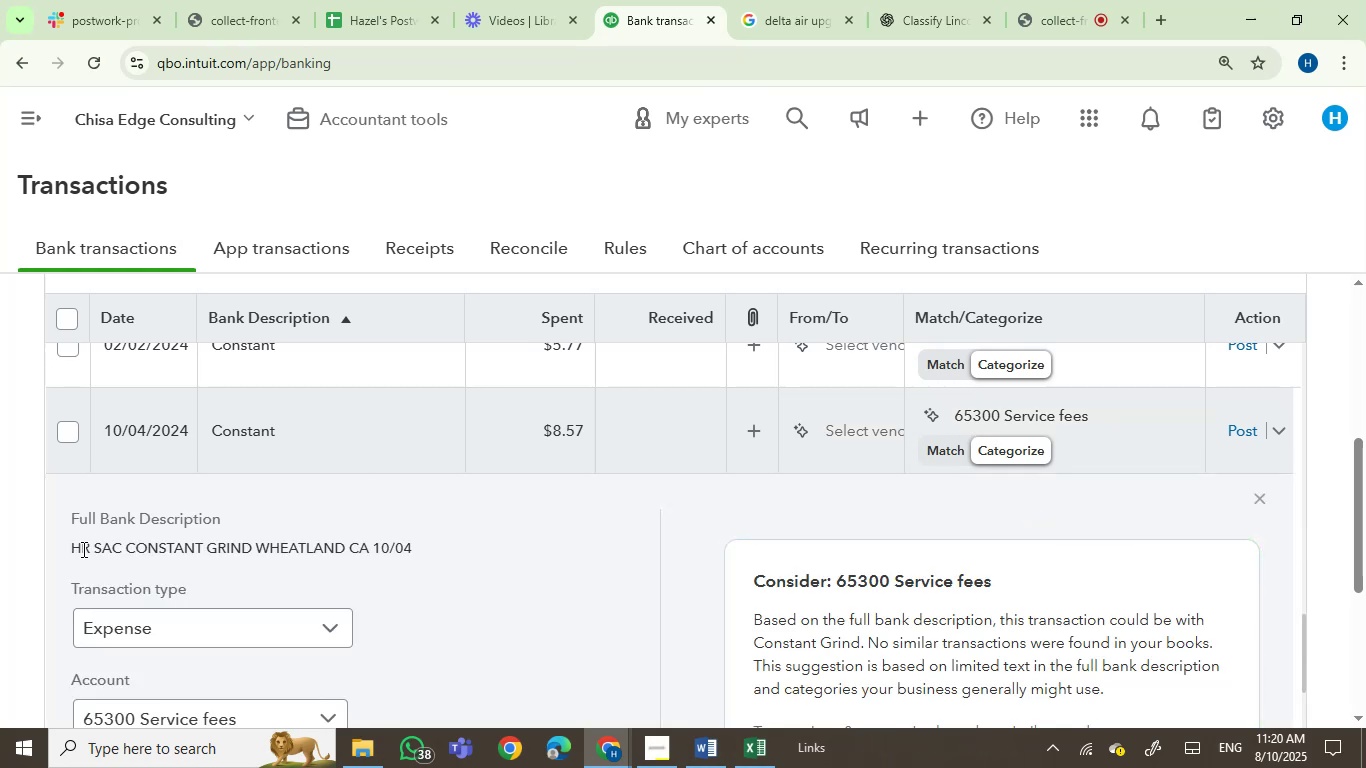 
left_click_drag(start_coordinate=[73, 549], to_coordinate=[381, 549])
 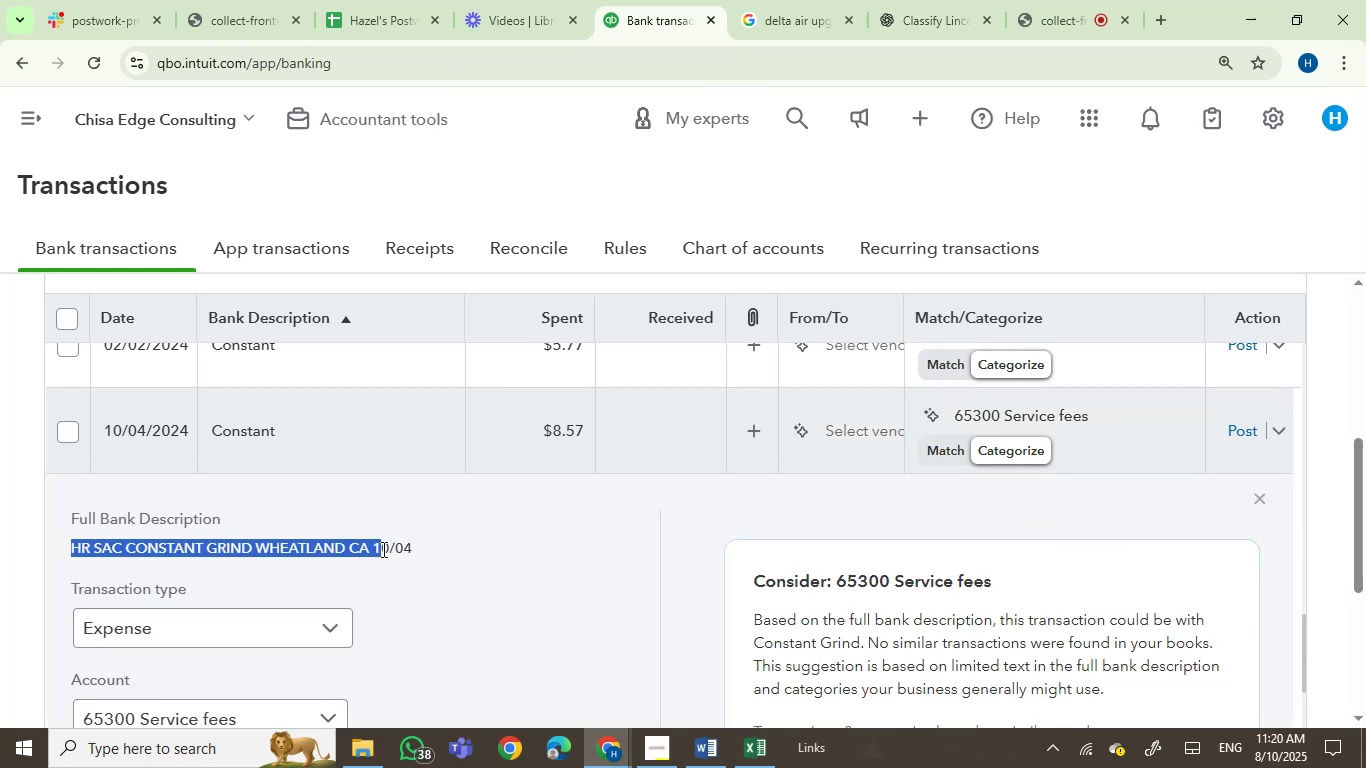 
key(Control+C)
 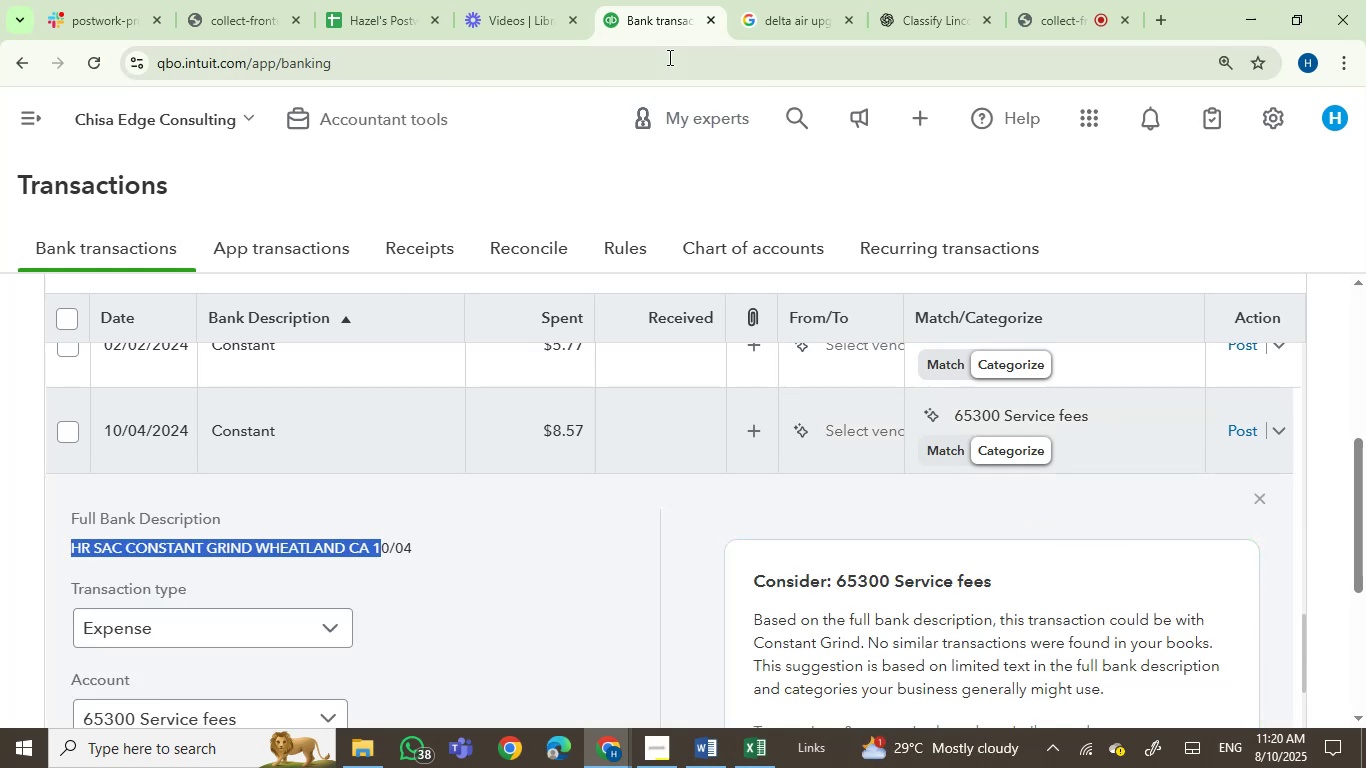 
left_click([822, 1])
 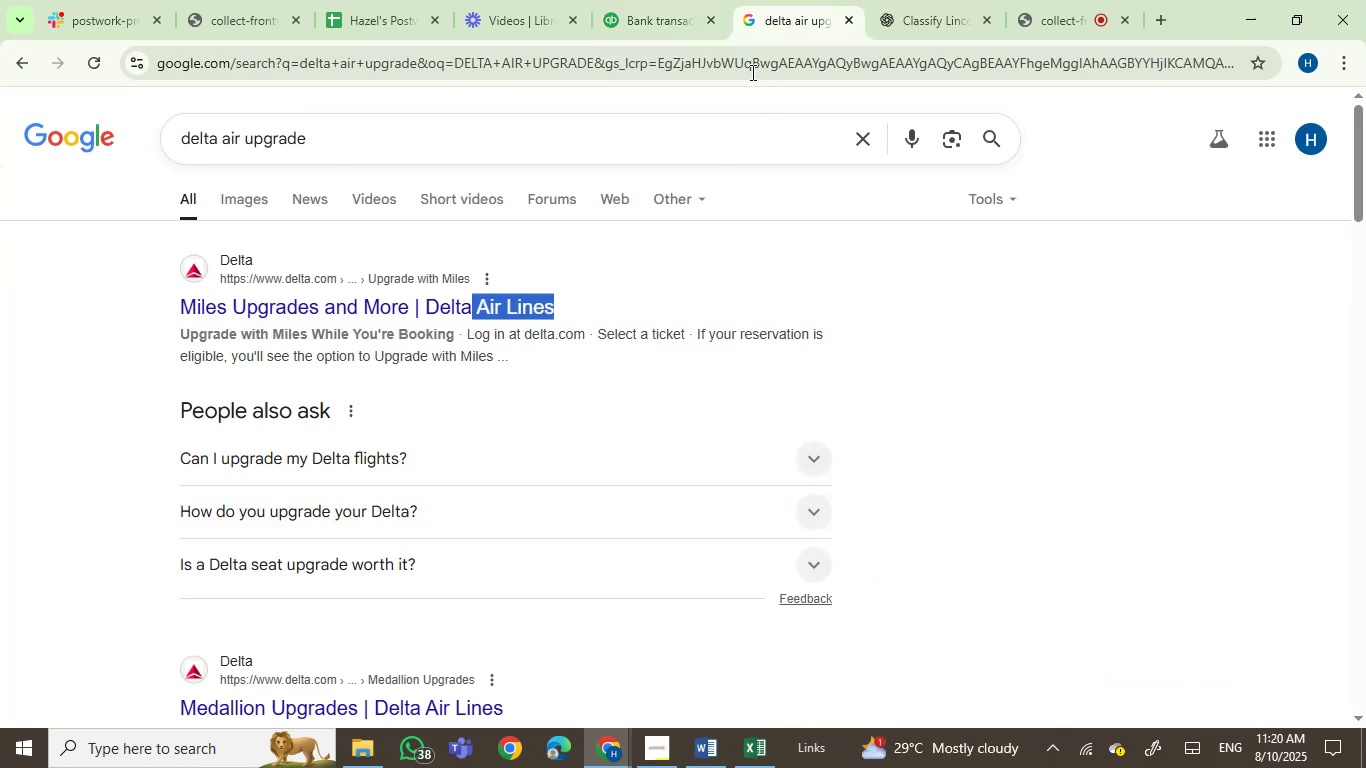 
left_click([750, 68])
 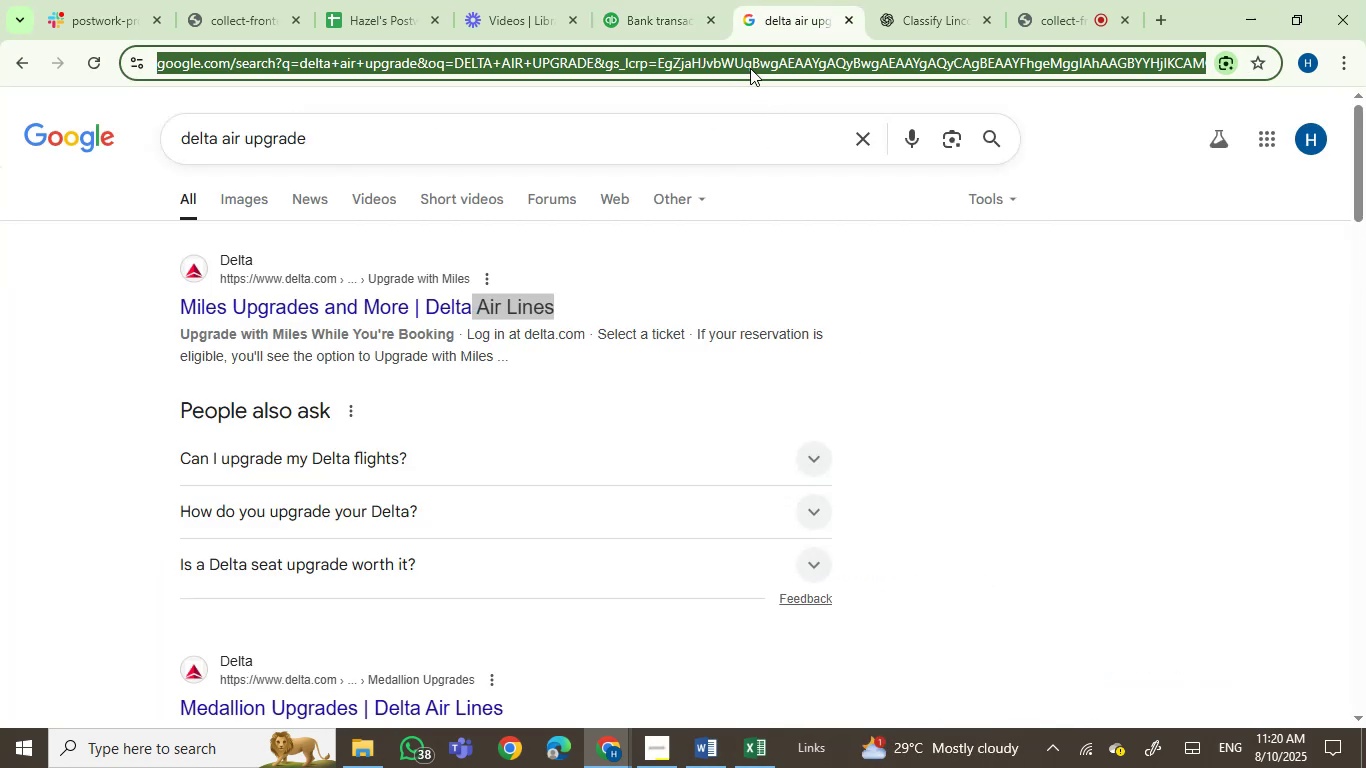 
key(Control+V)
 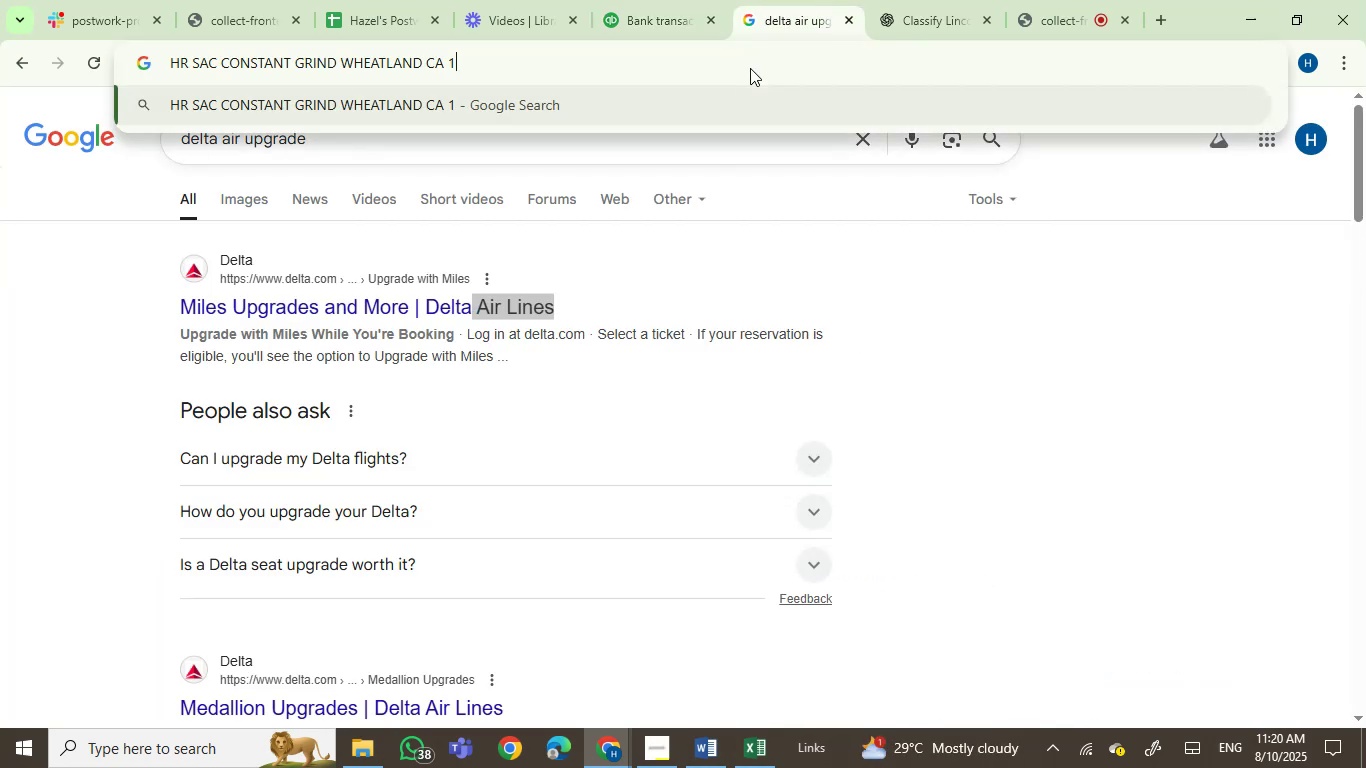 
key(Enter)
 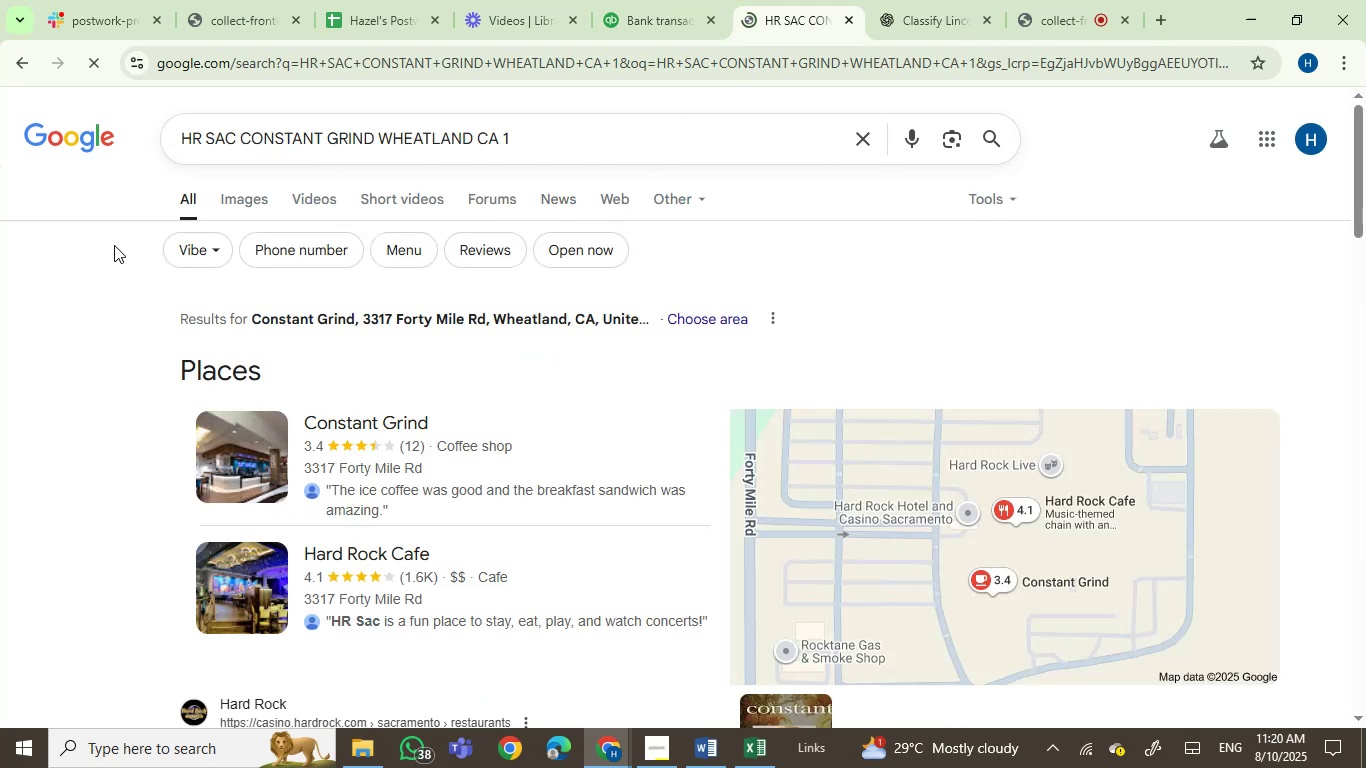 
scroll: coordinate [66, 394], scroll_direction: up, amount: 1.0
 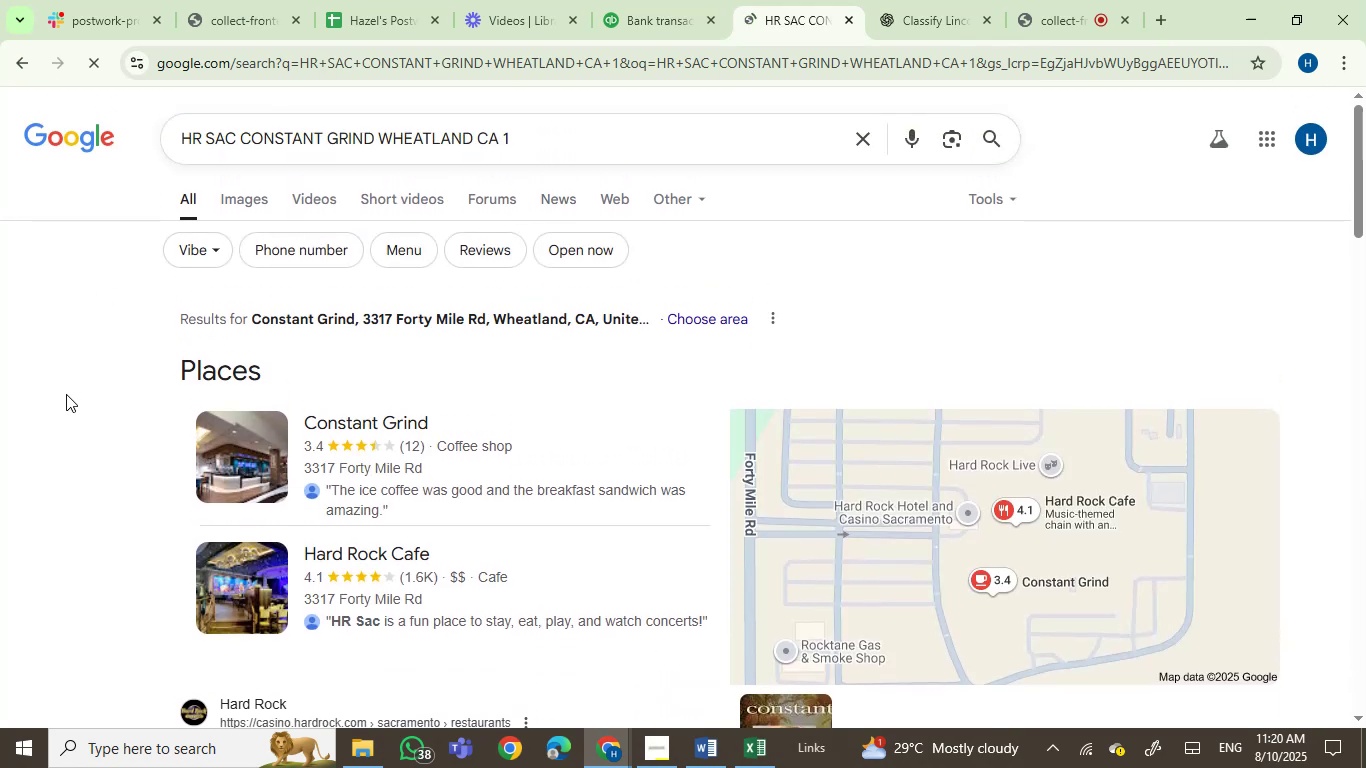 
scroll: coordinate [66, 394], scroll_direction: down, amount: 6.0
 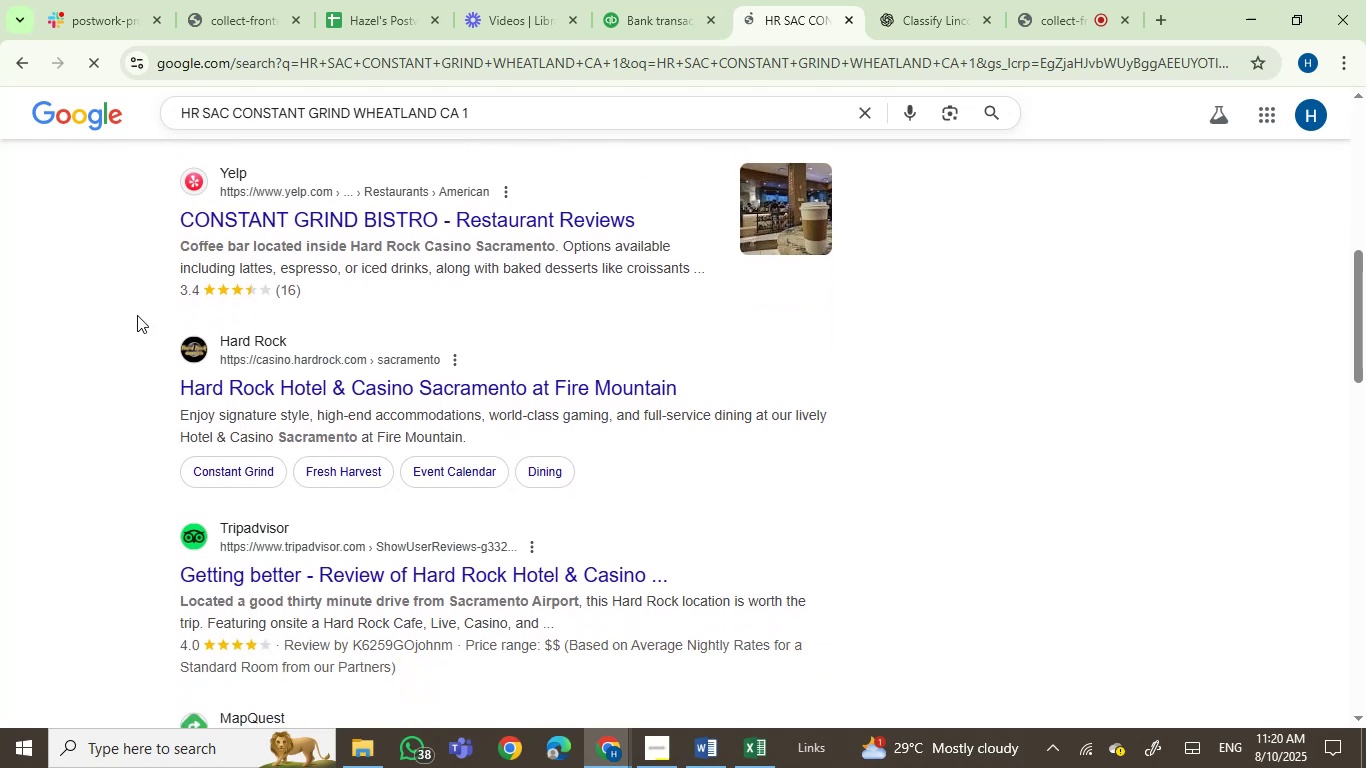 
left_click([654, 0])
 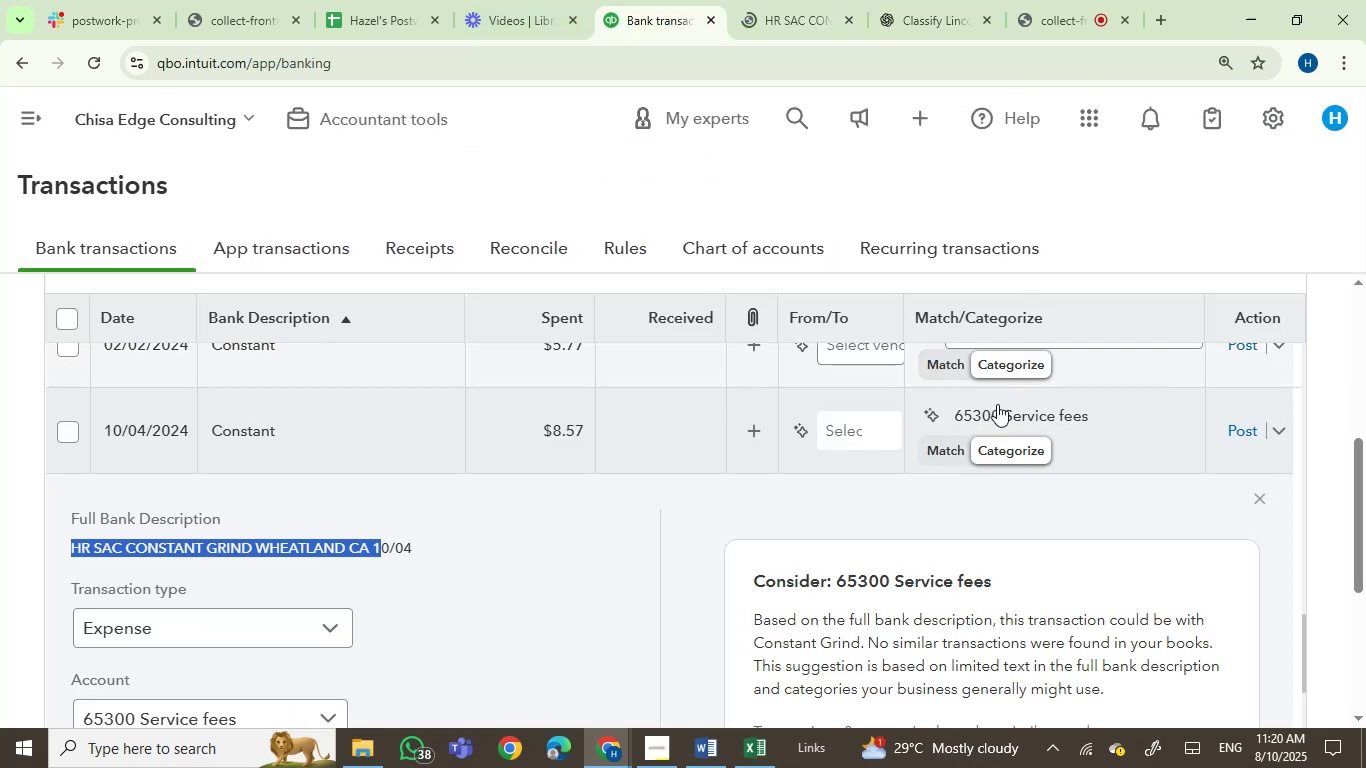 
left_click([1036, 421])
 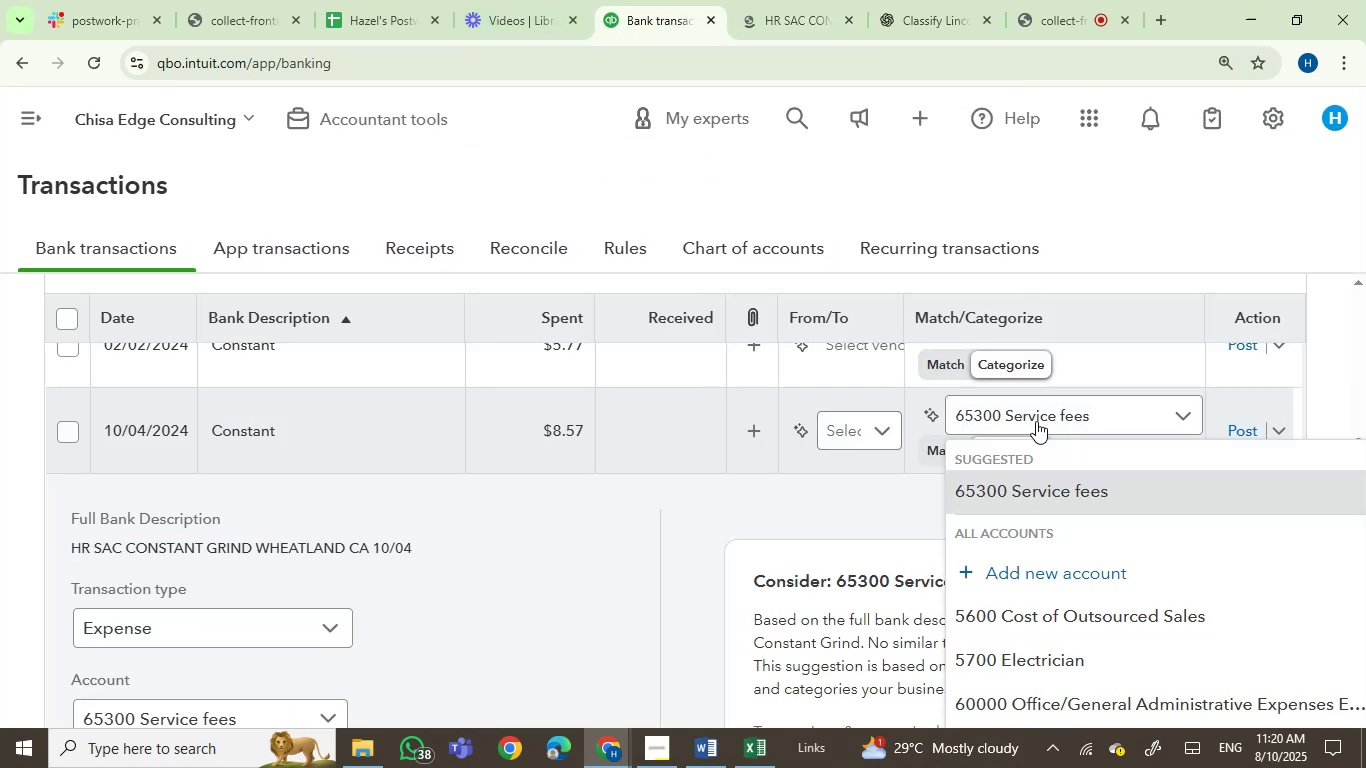 
left_click([1036, 421])
 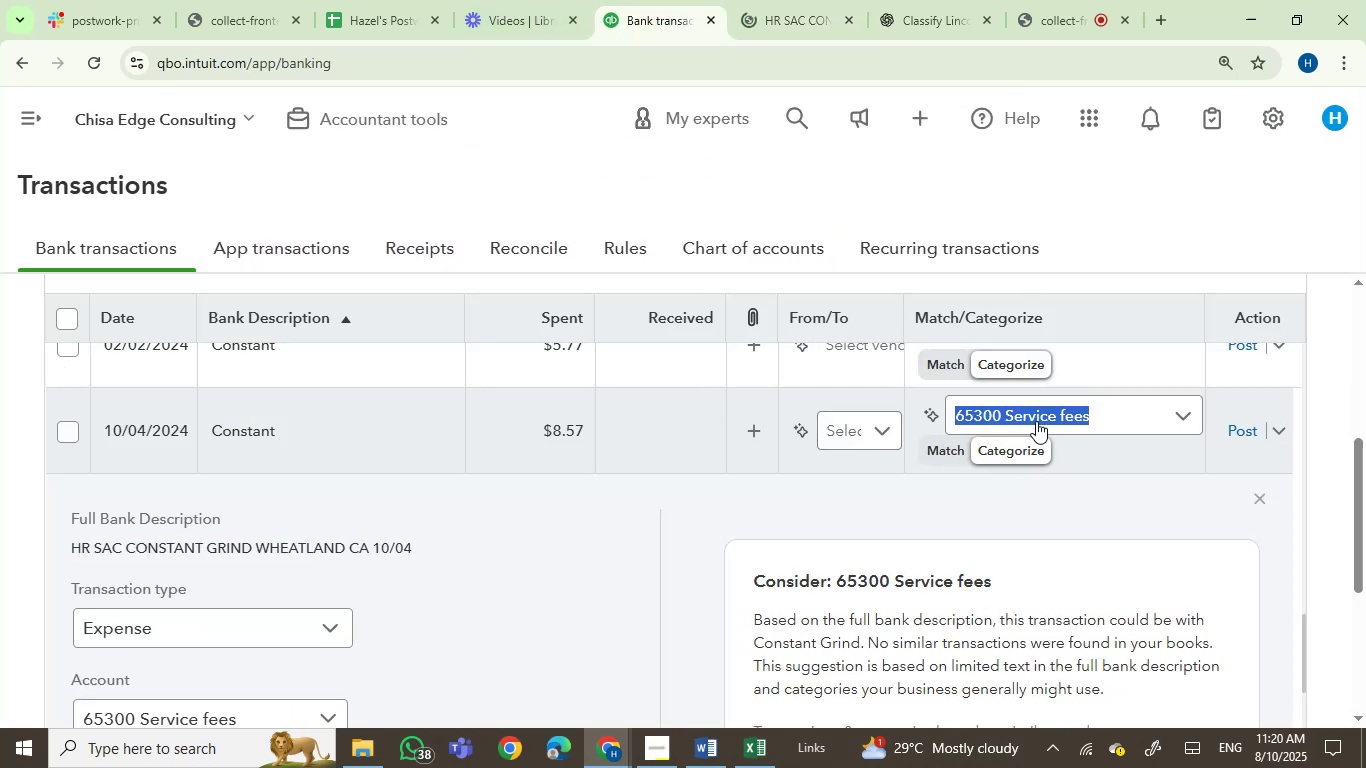 
type(meal)
 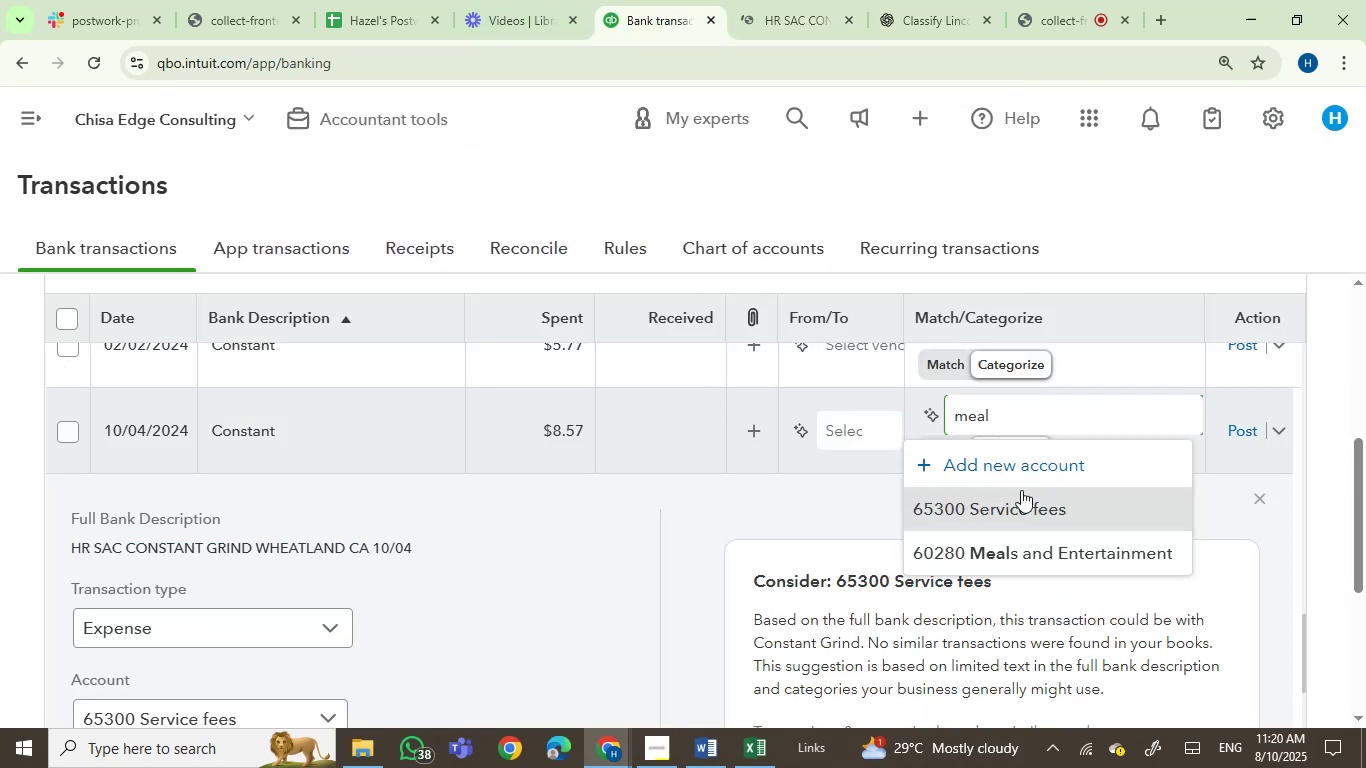 
left_click([1015, 555])
 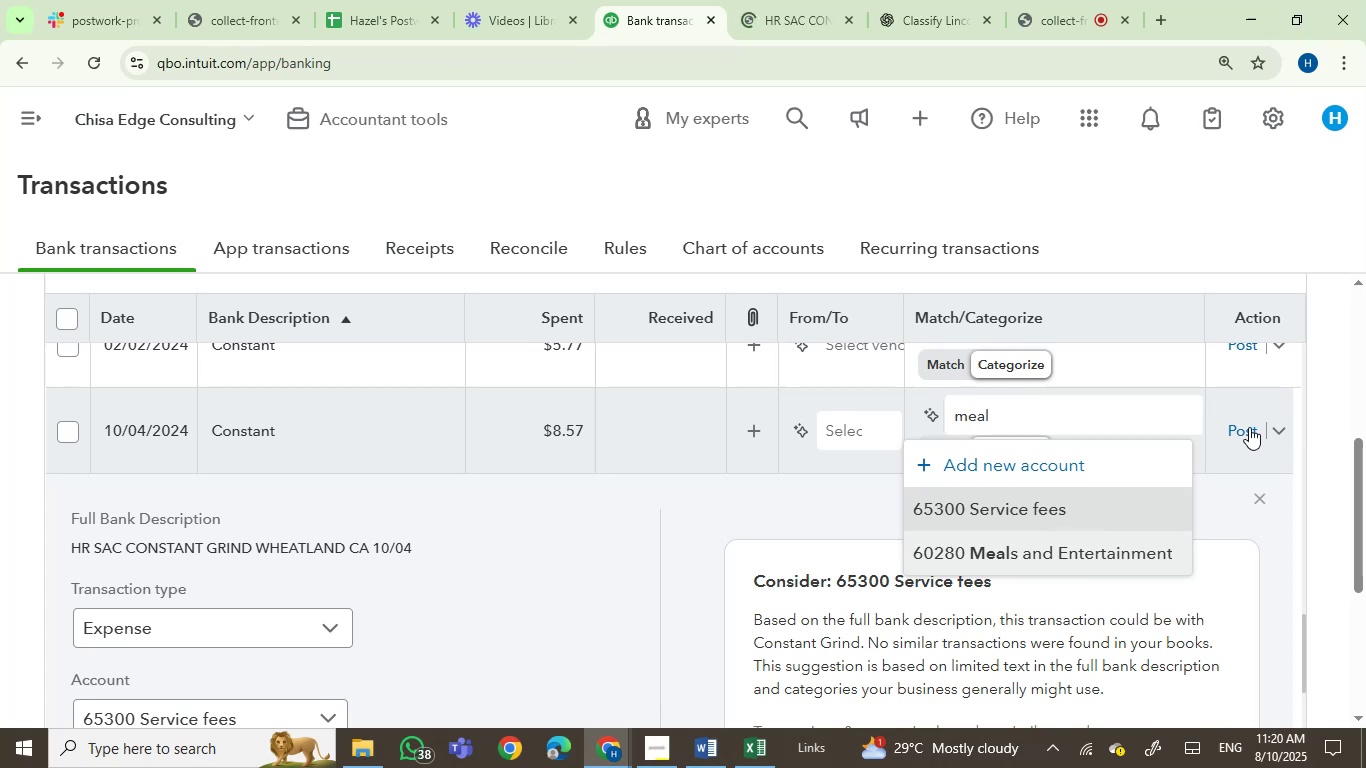 
left_click([1249, 427])
 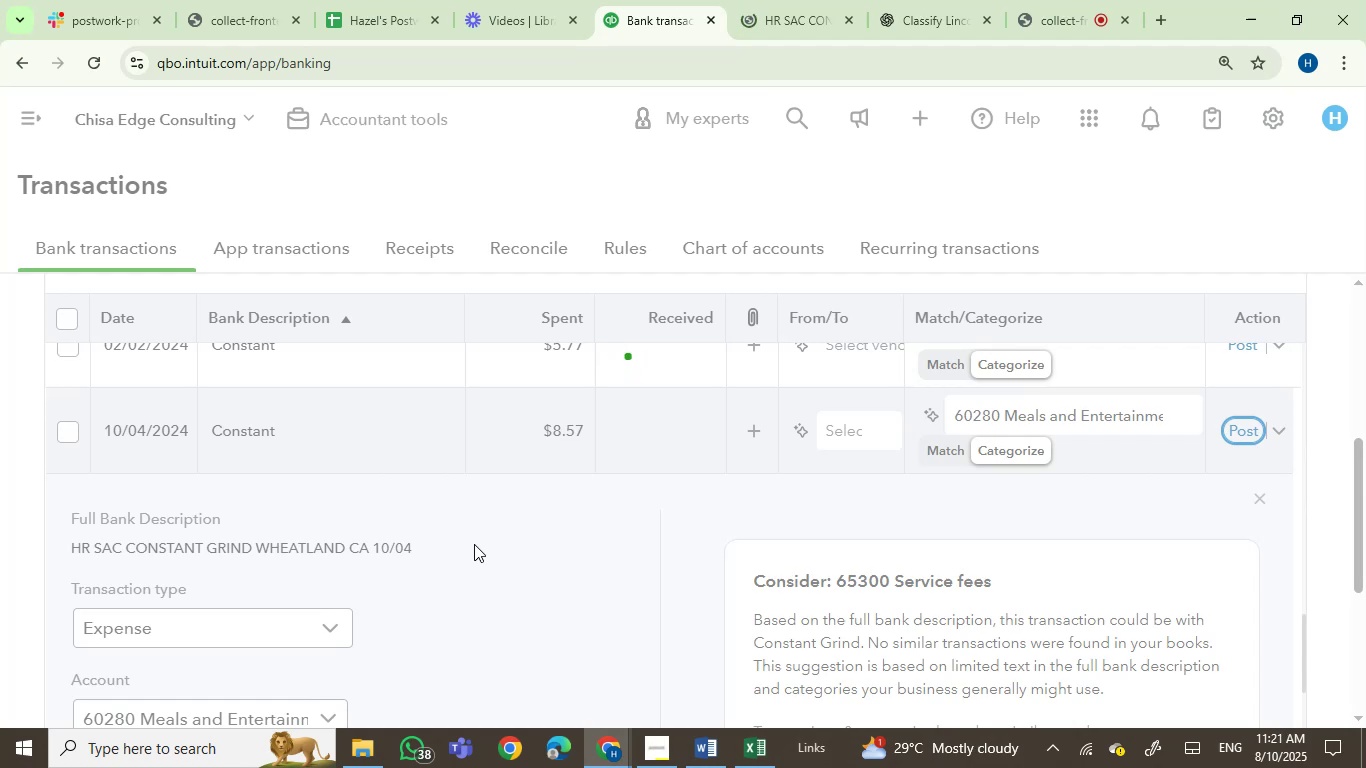 
wait(28.67)
 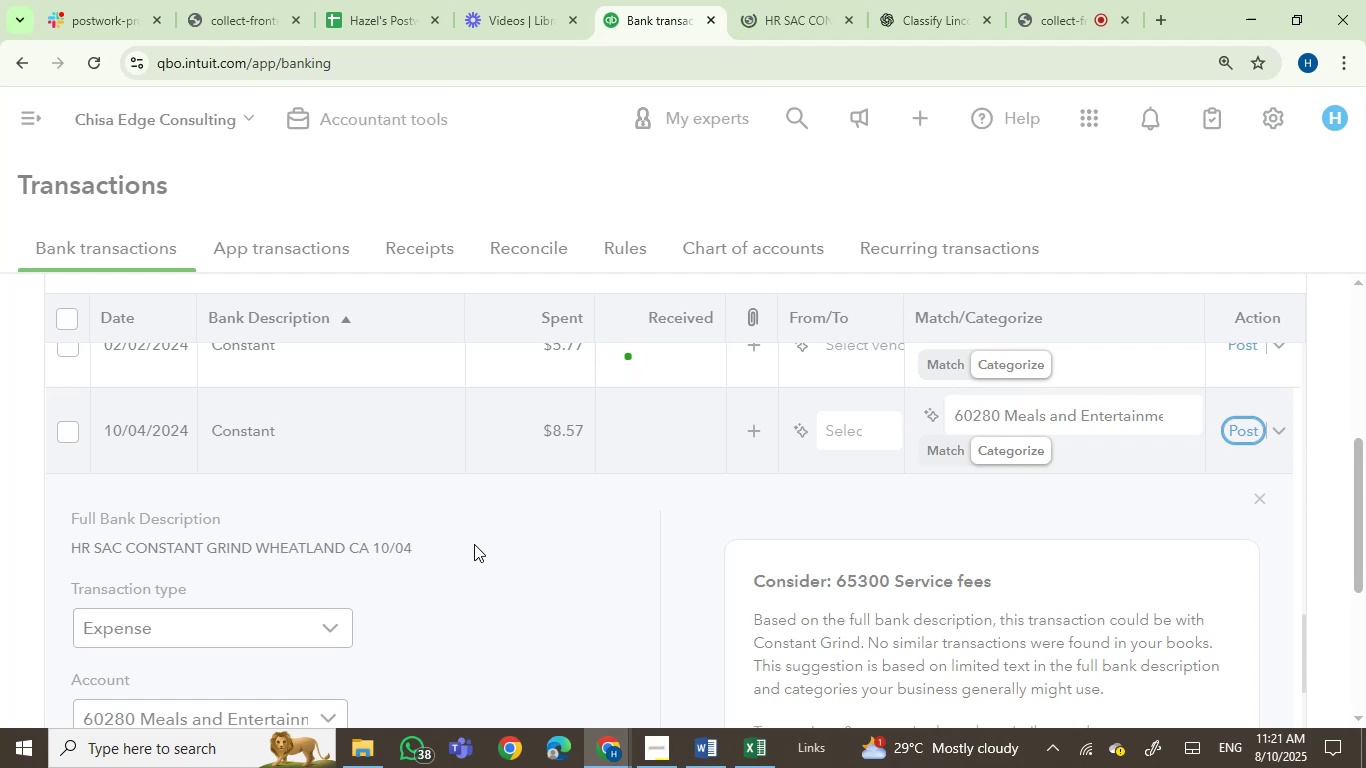 
left_click([280, 437])
 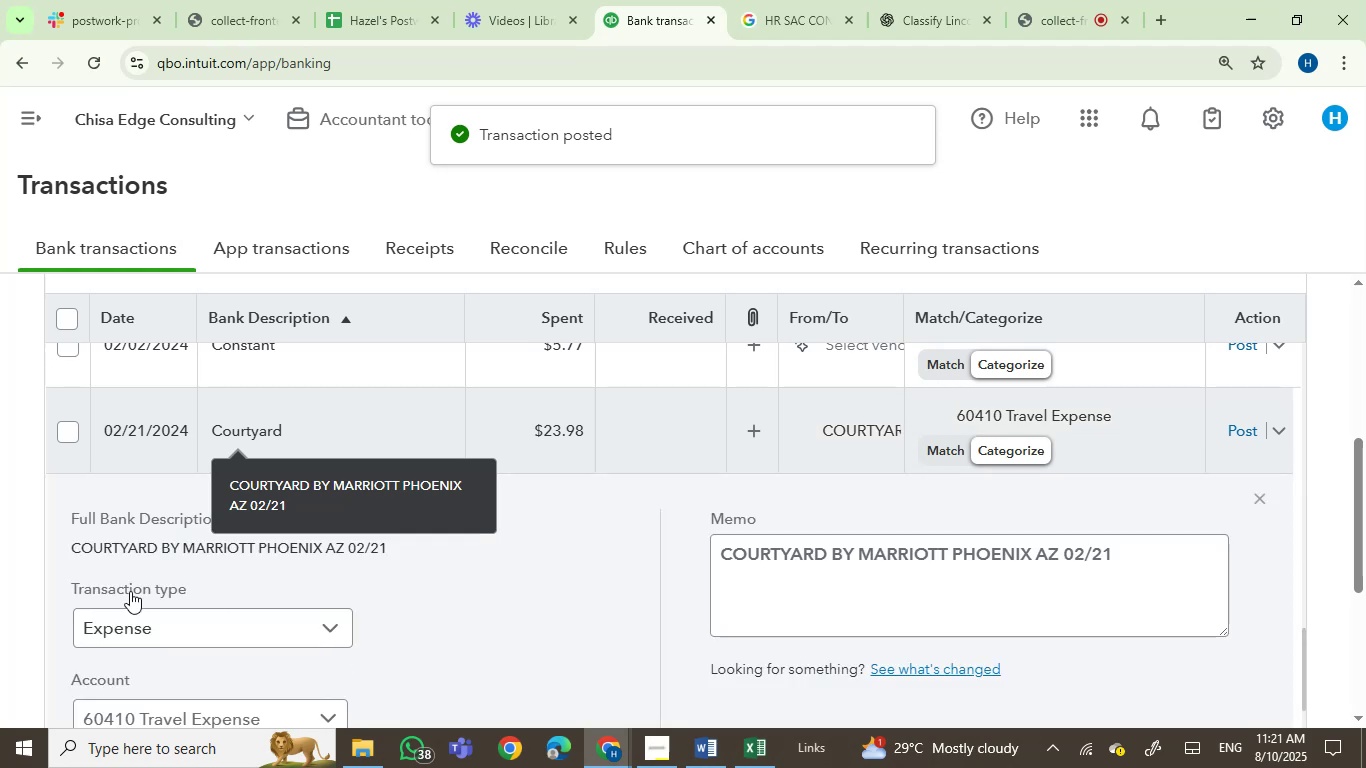 
left_click([121, 547])
 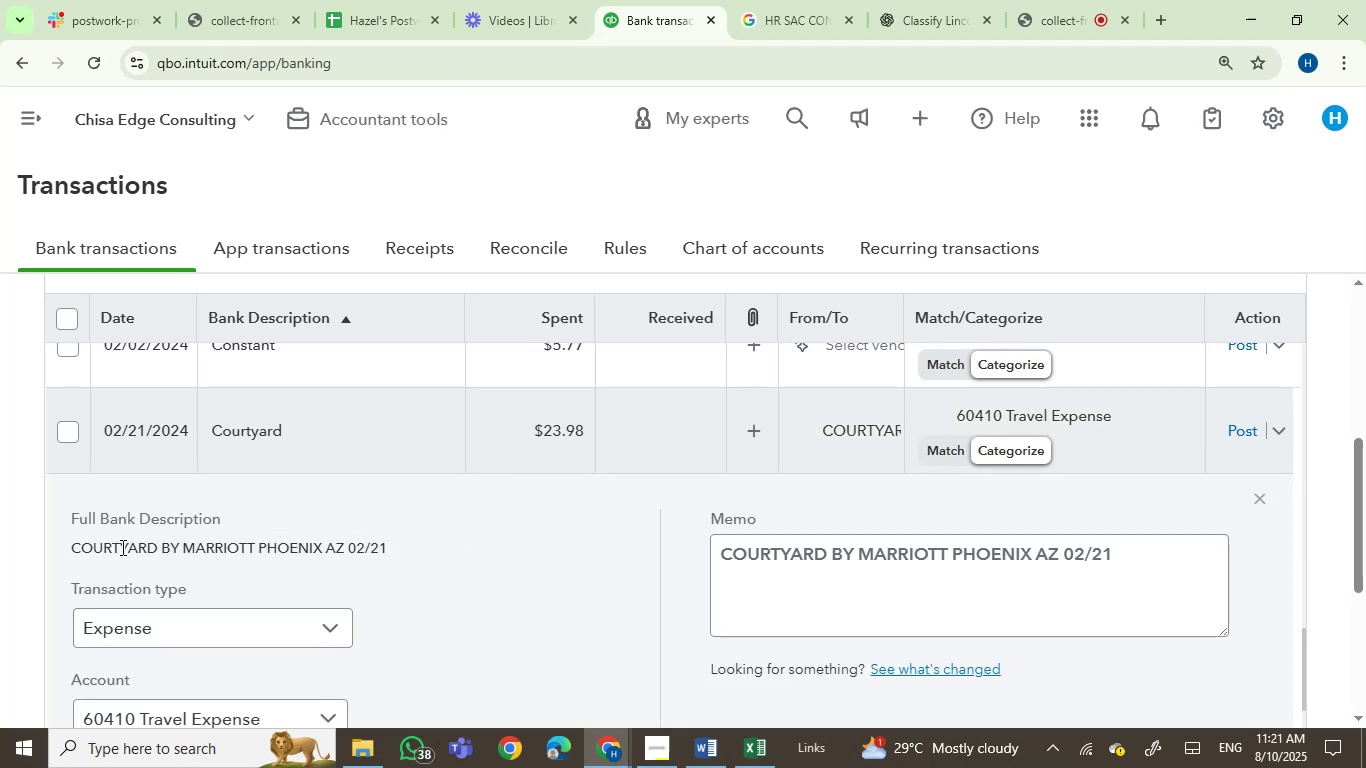 
left_click_drag(start_coordinate=[121, 547], to_coordinate=[302, 548])
 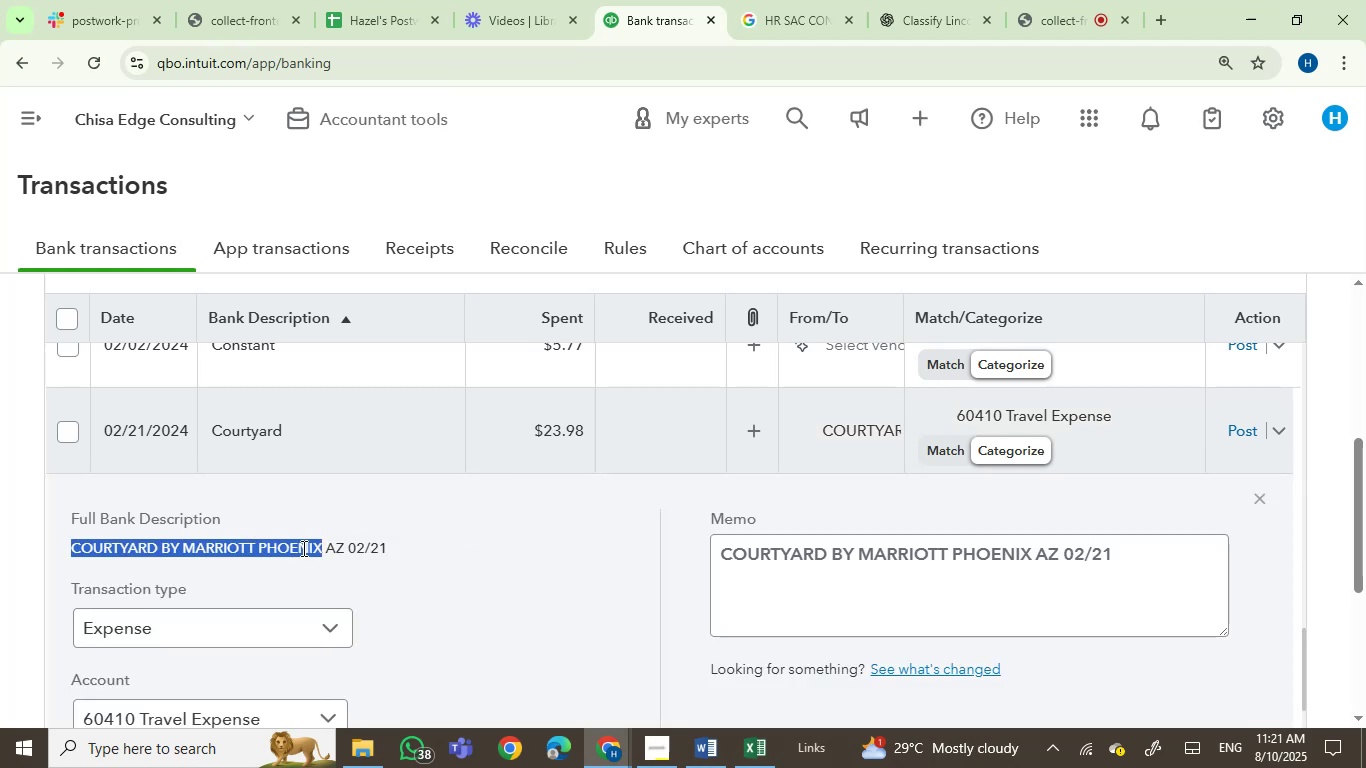 
key(Control+C)
 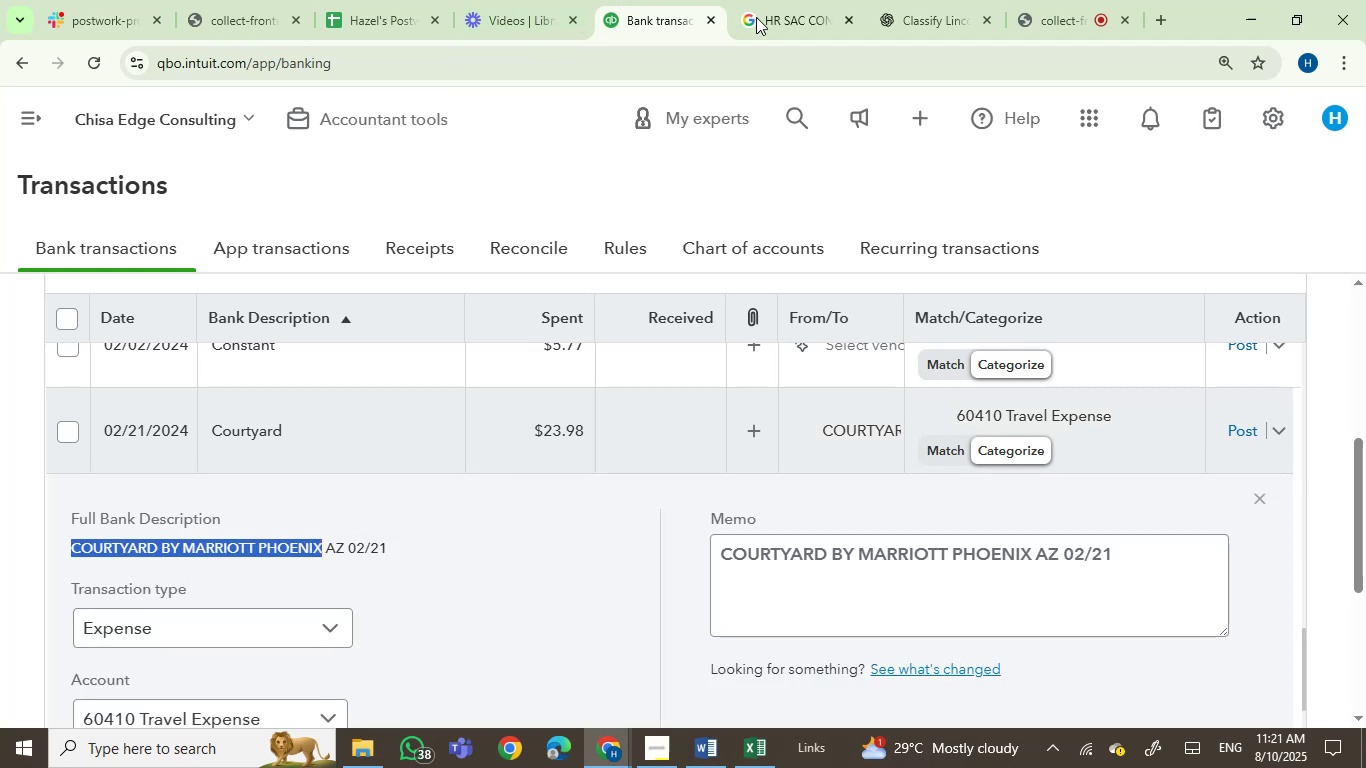 
left_click([768, 18])
 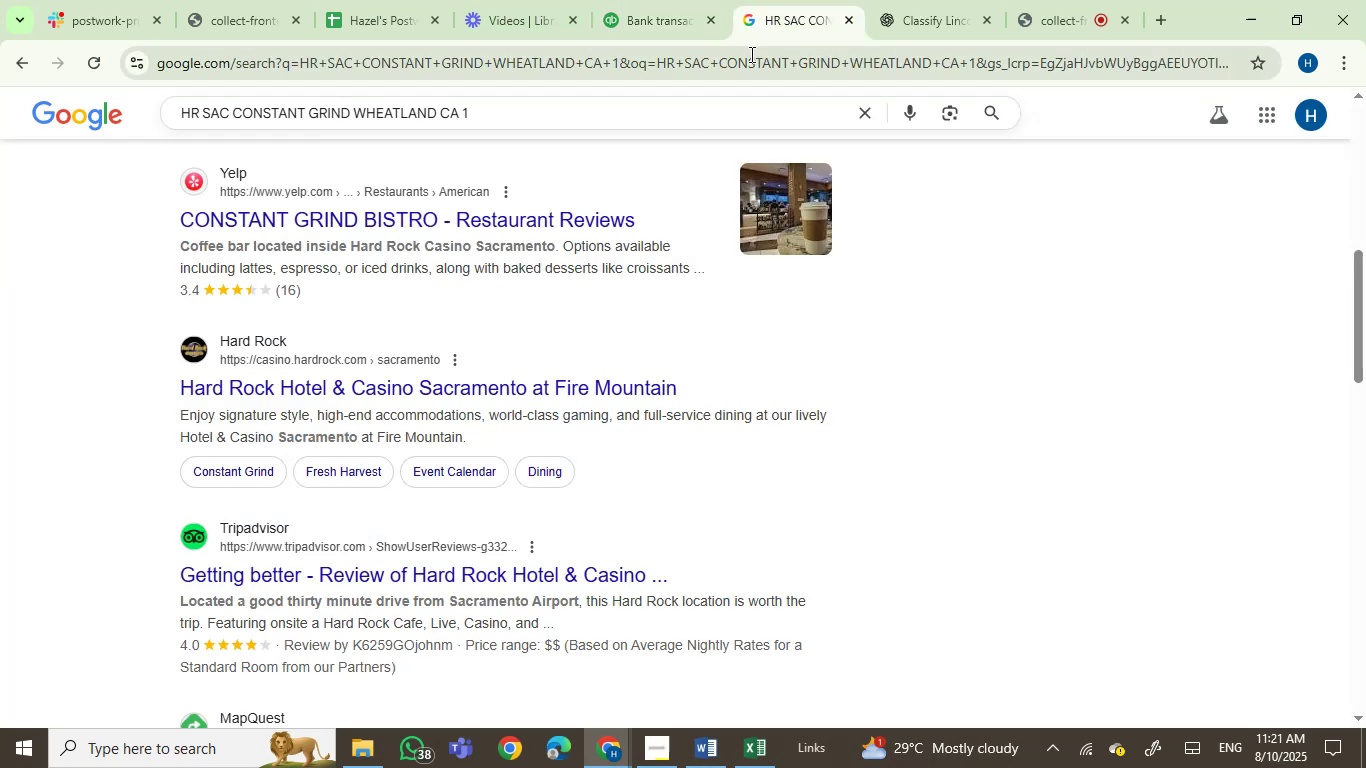 
key(Control+ControlLeft)
 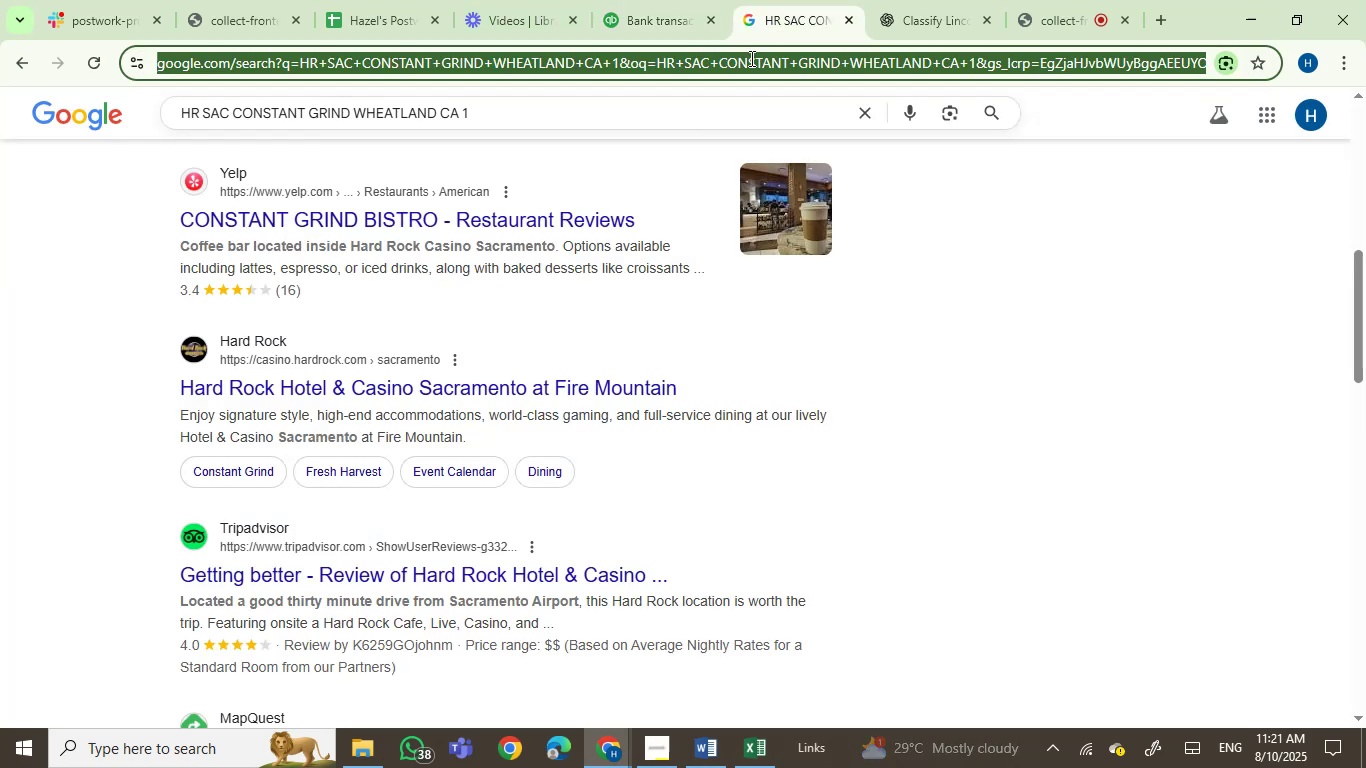 
key(Control+V)
 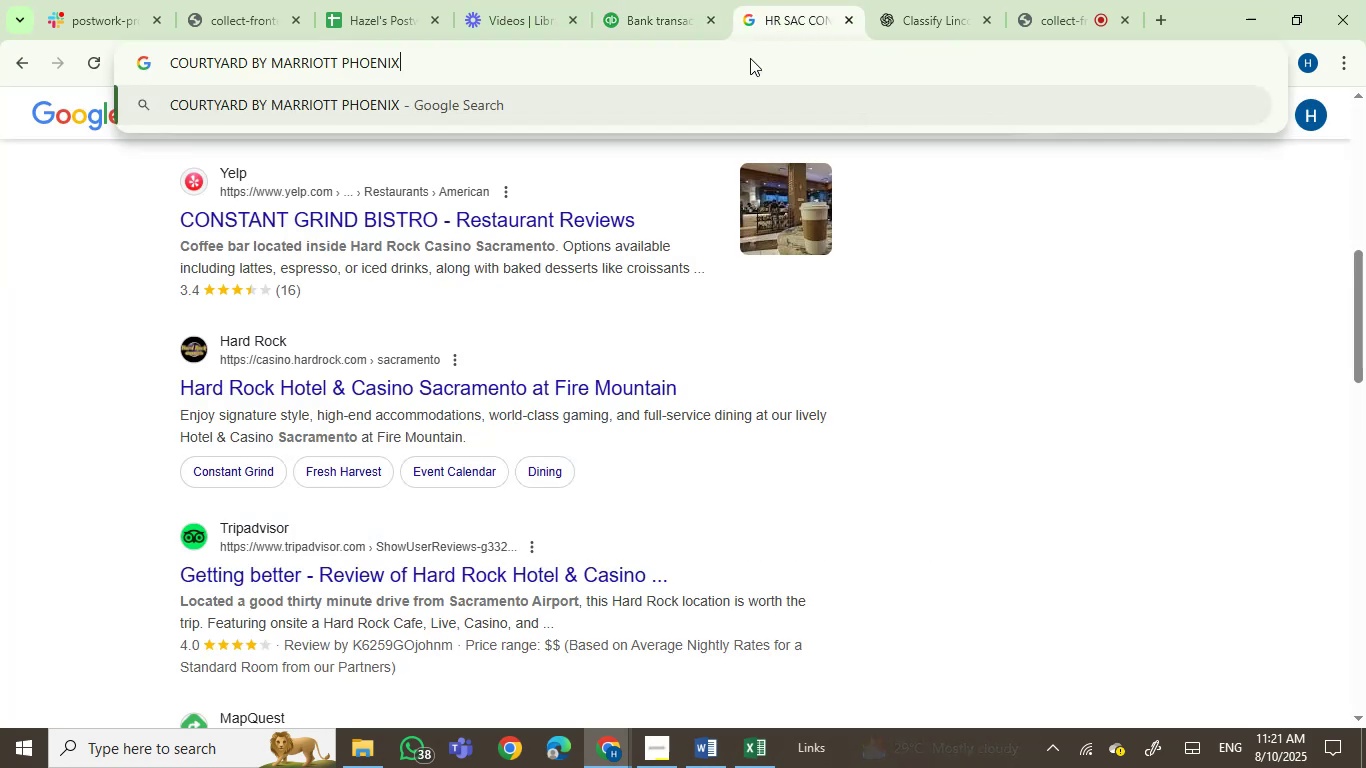 
key(Enter)
 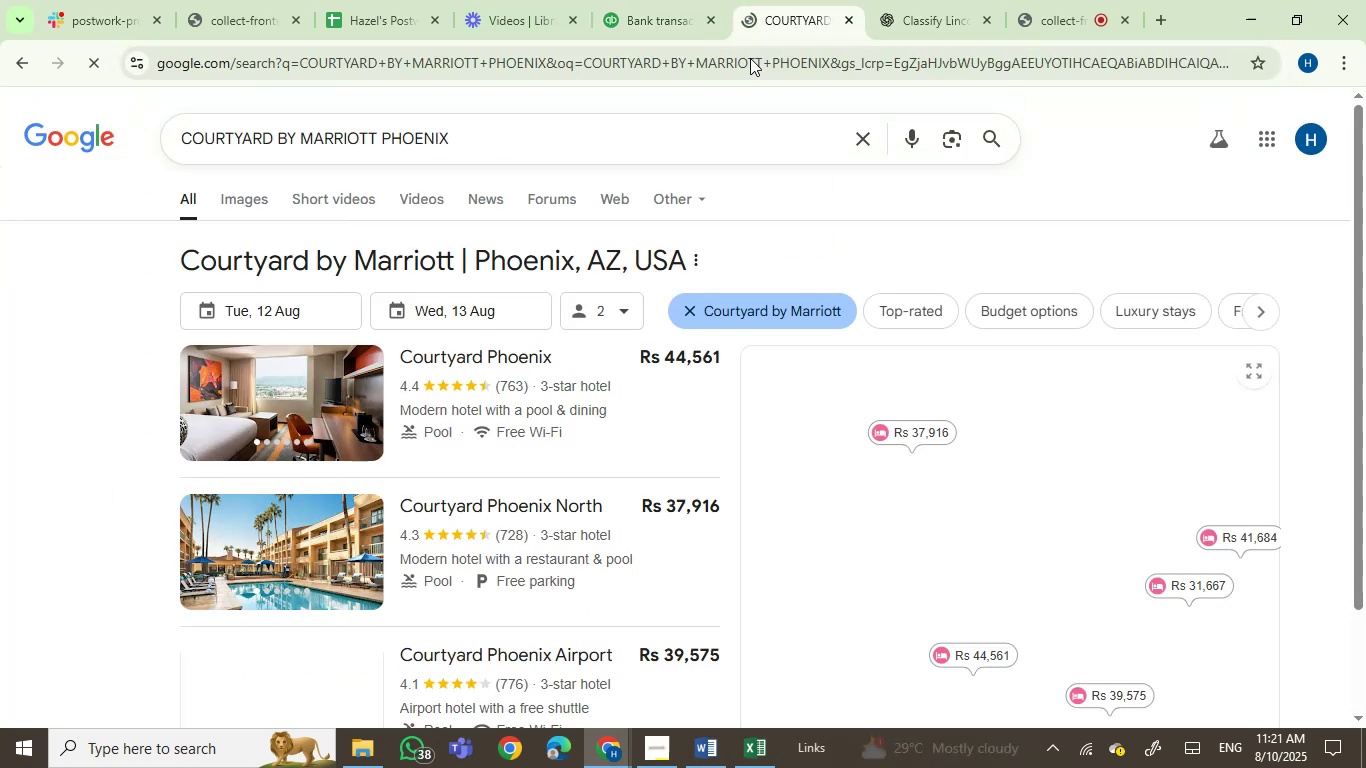 
wait(9.6)
 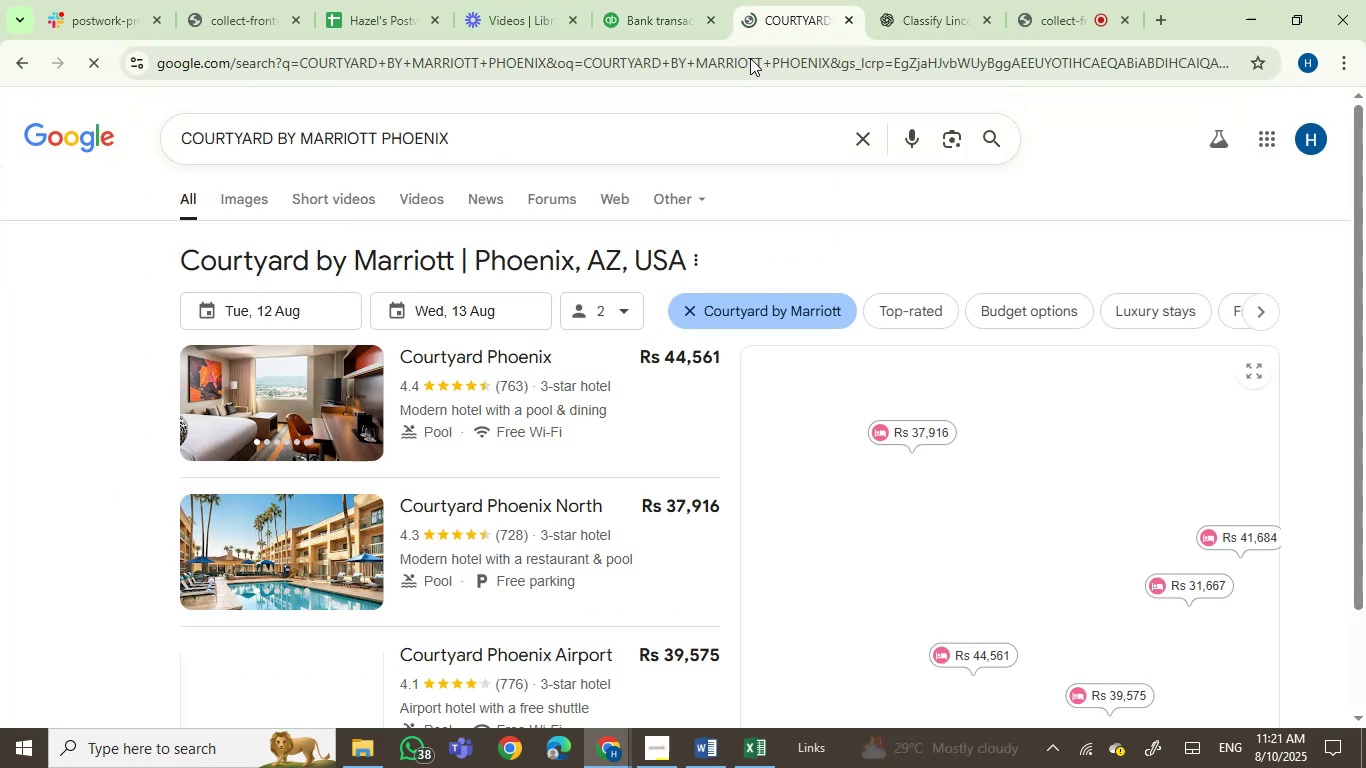 
scroll: coordinate [70, 472], scroll_direction: down, amount: 5.0
 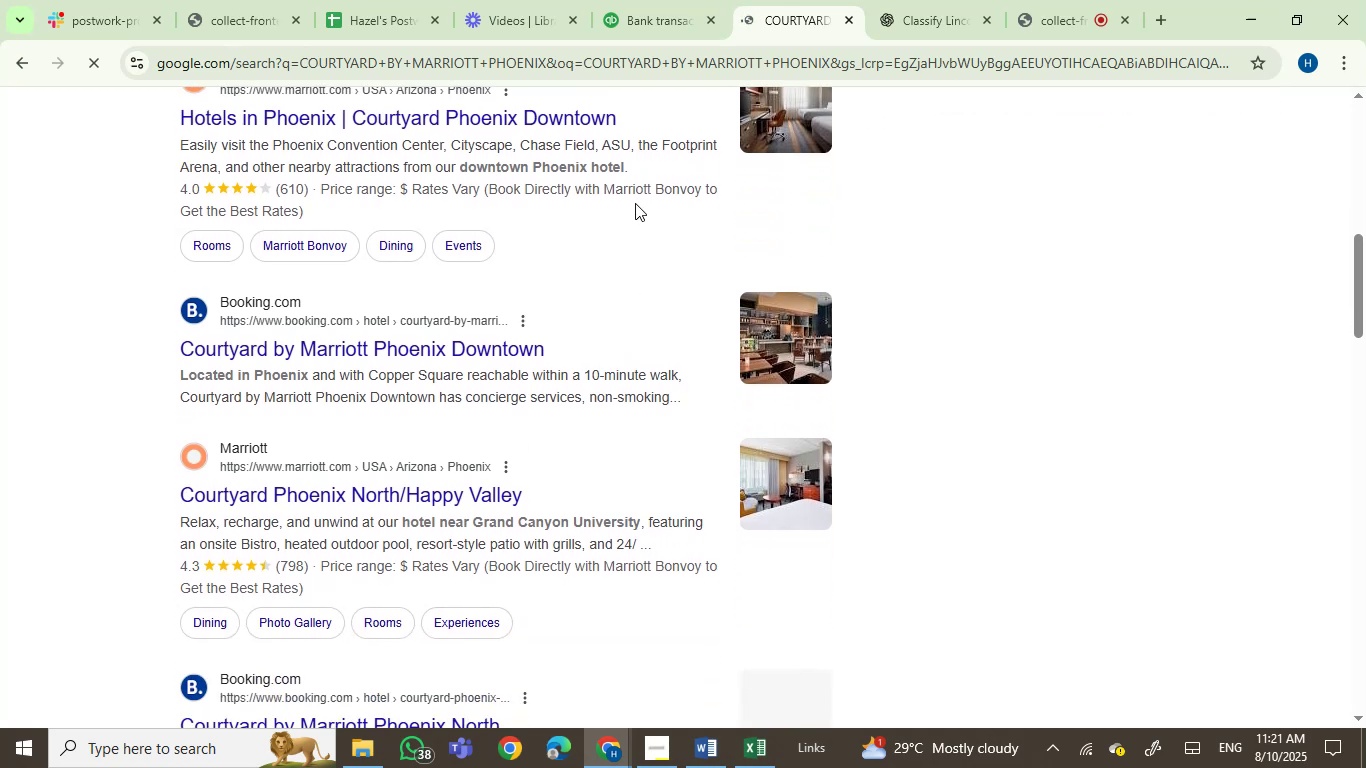 
left_click([684, 0])
 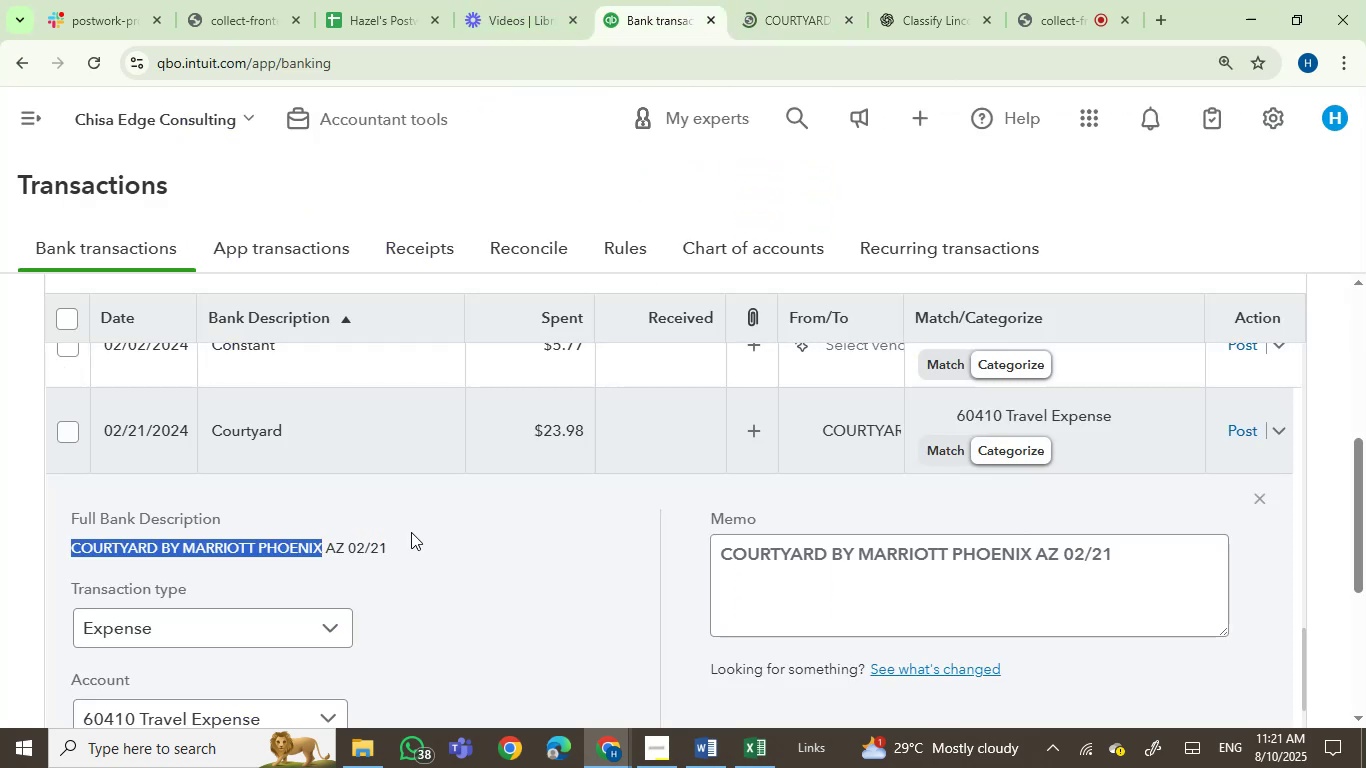 
scroll: coordinate [379, 537], scroll_direction: down, amount: 1.0
 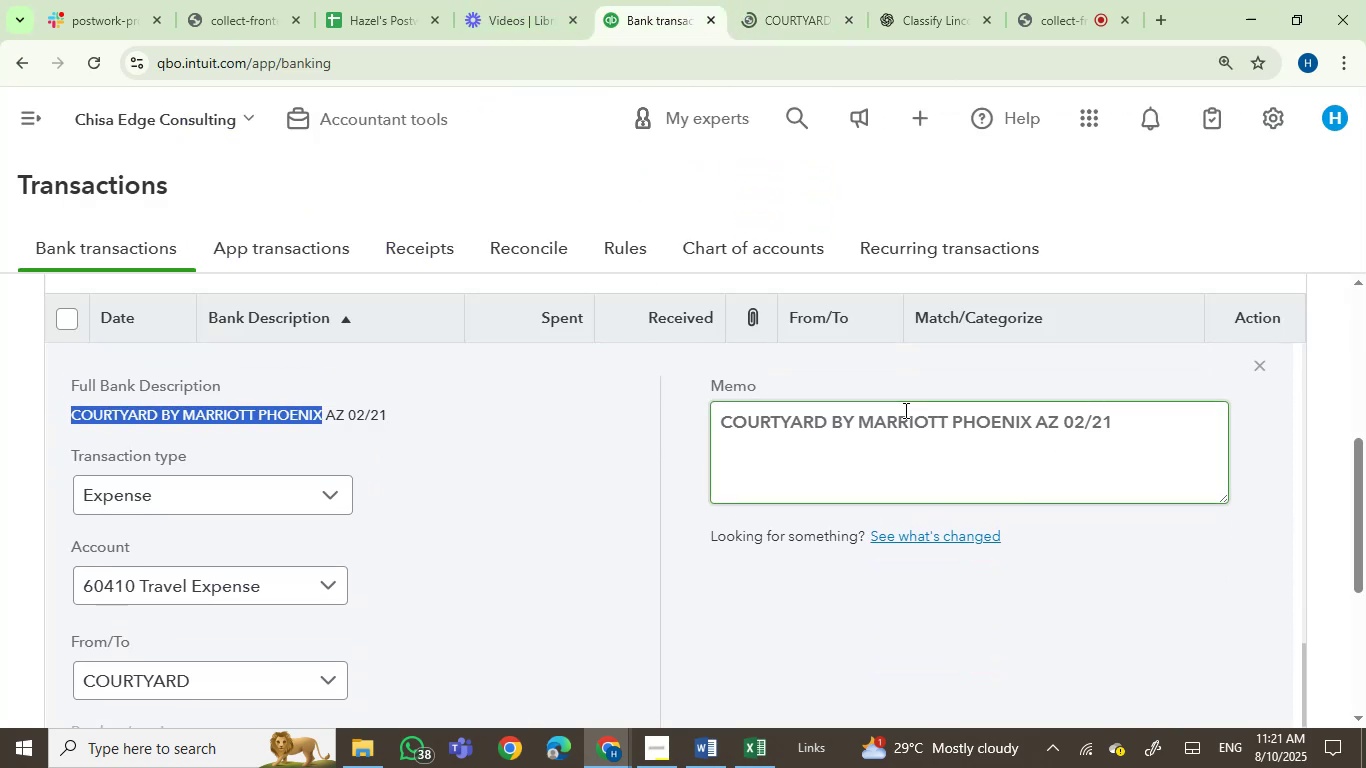 
double_click([901, 424])
 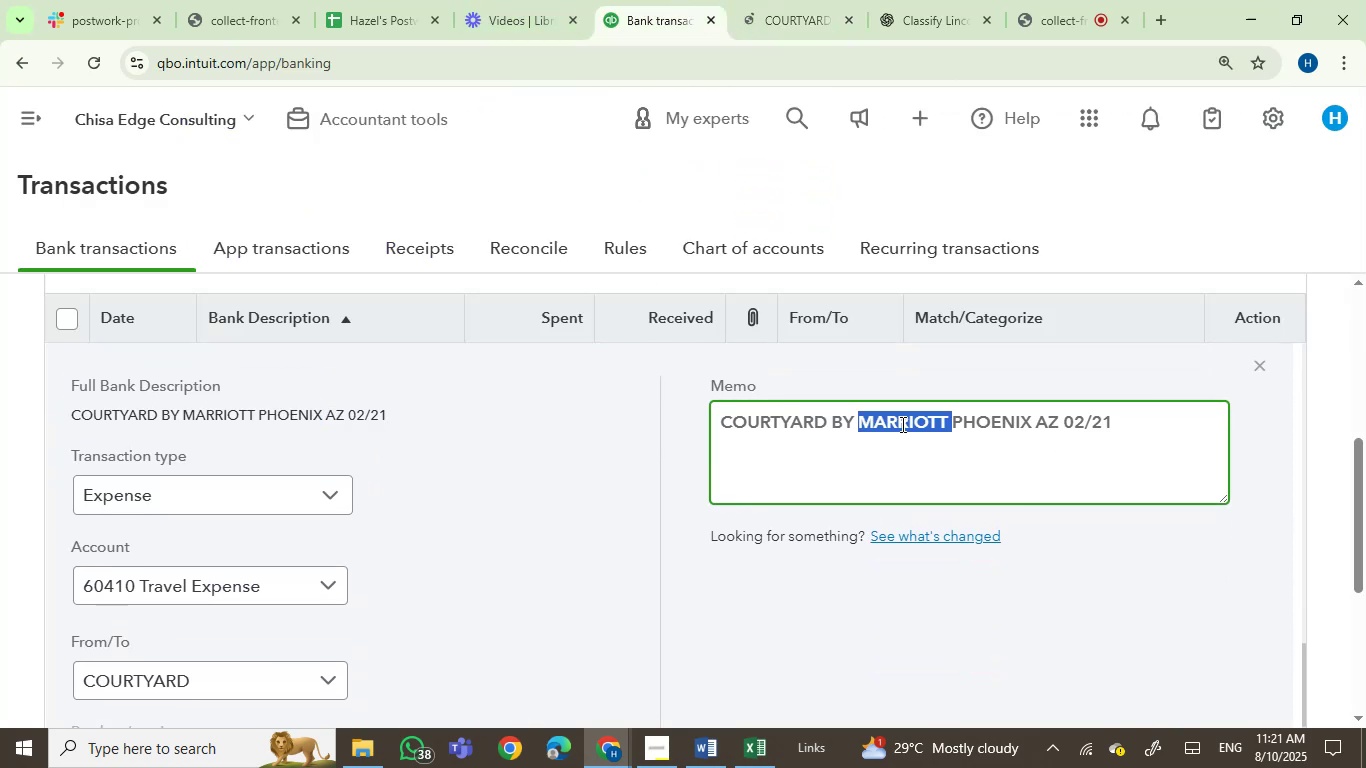 
key(Control+C)
 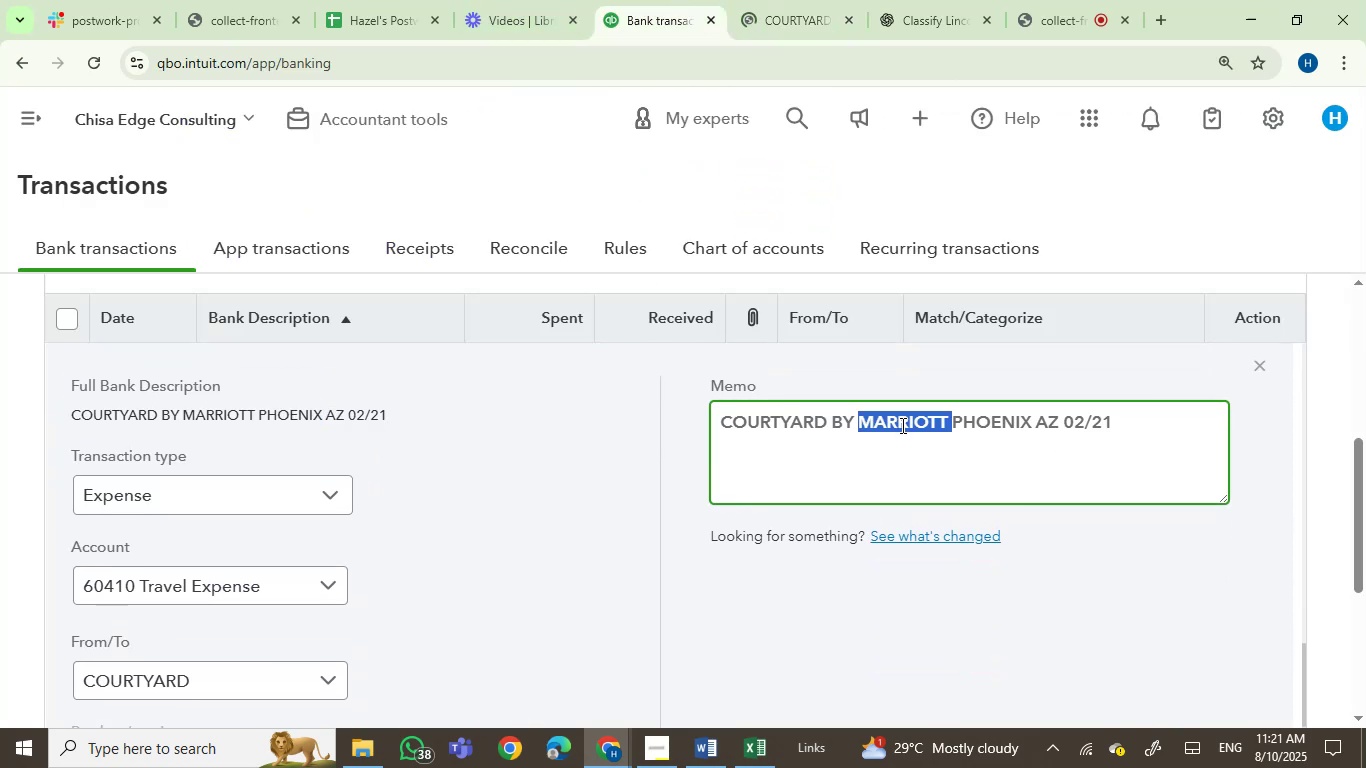 
scroll: coordinate [750, 535], scroll_direction: down, amount: 2.0
 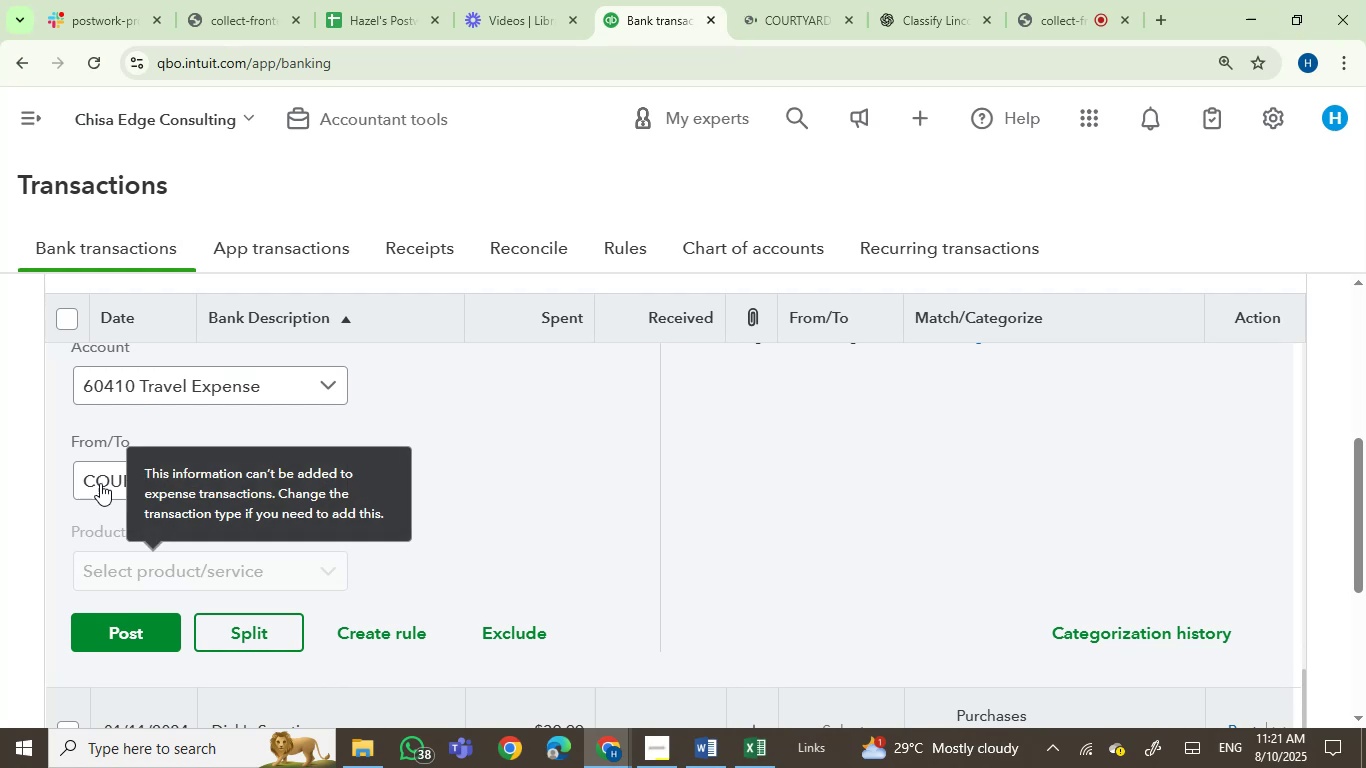 
left_click([145, 481])
 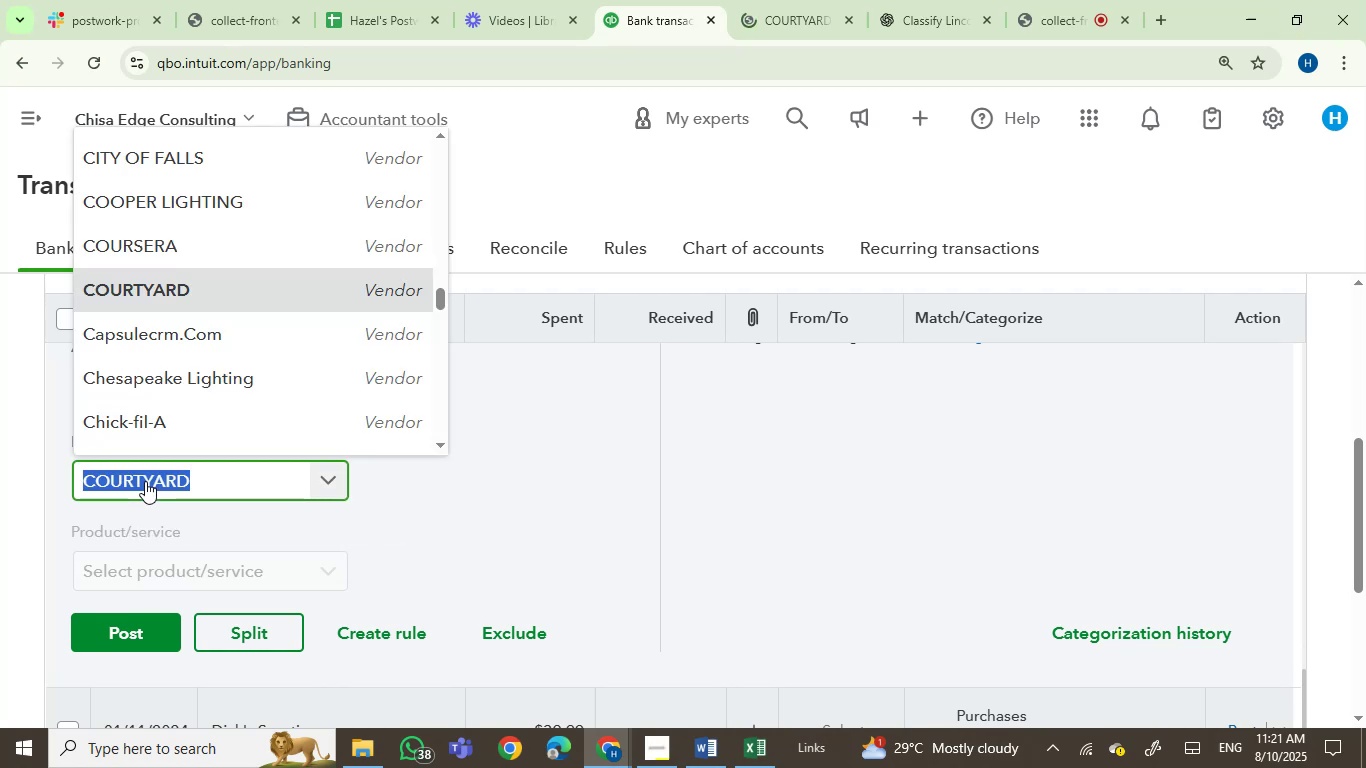 
key(Control+V)
 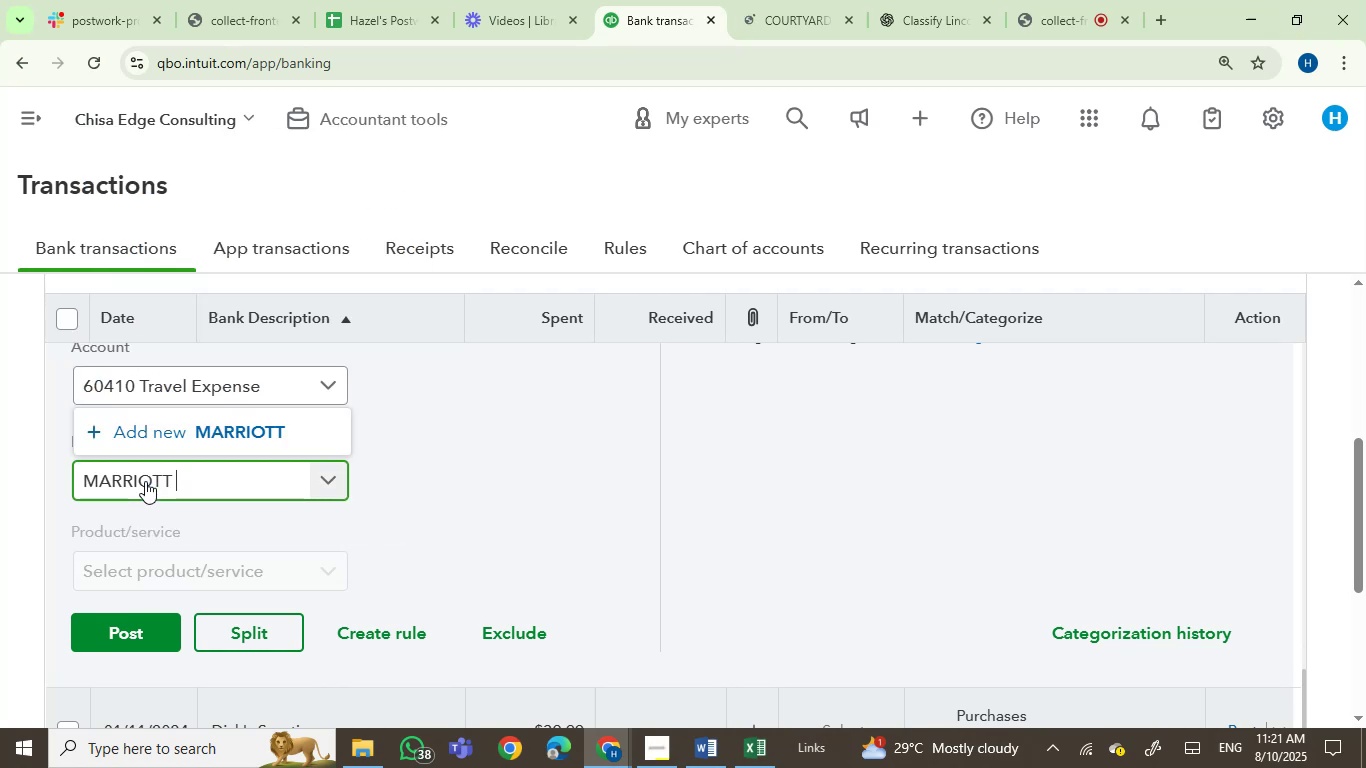 
key(Backspace)
 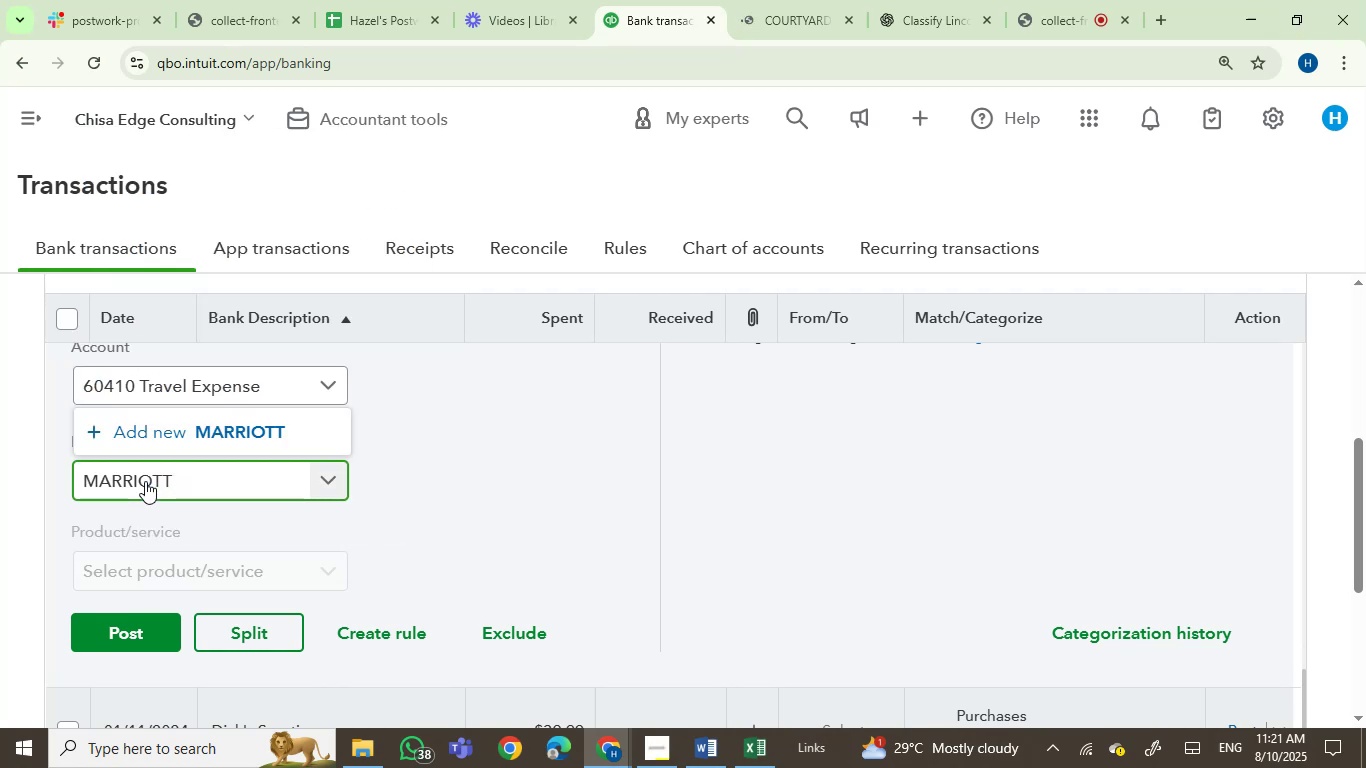 
hold_key(key=Backspace, duration=1.11)
 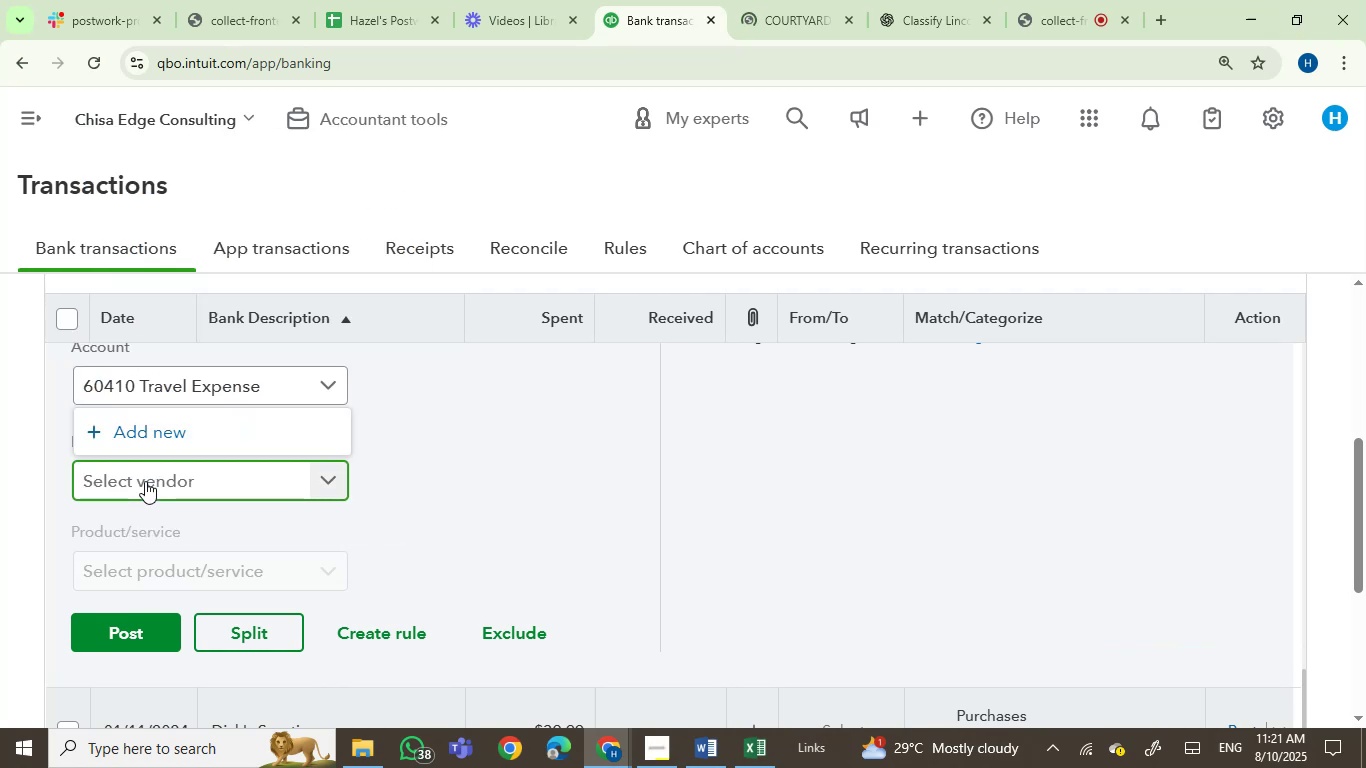 
type(cu)
 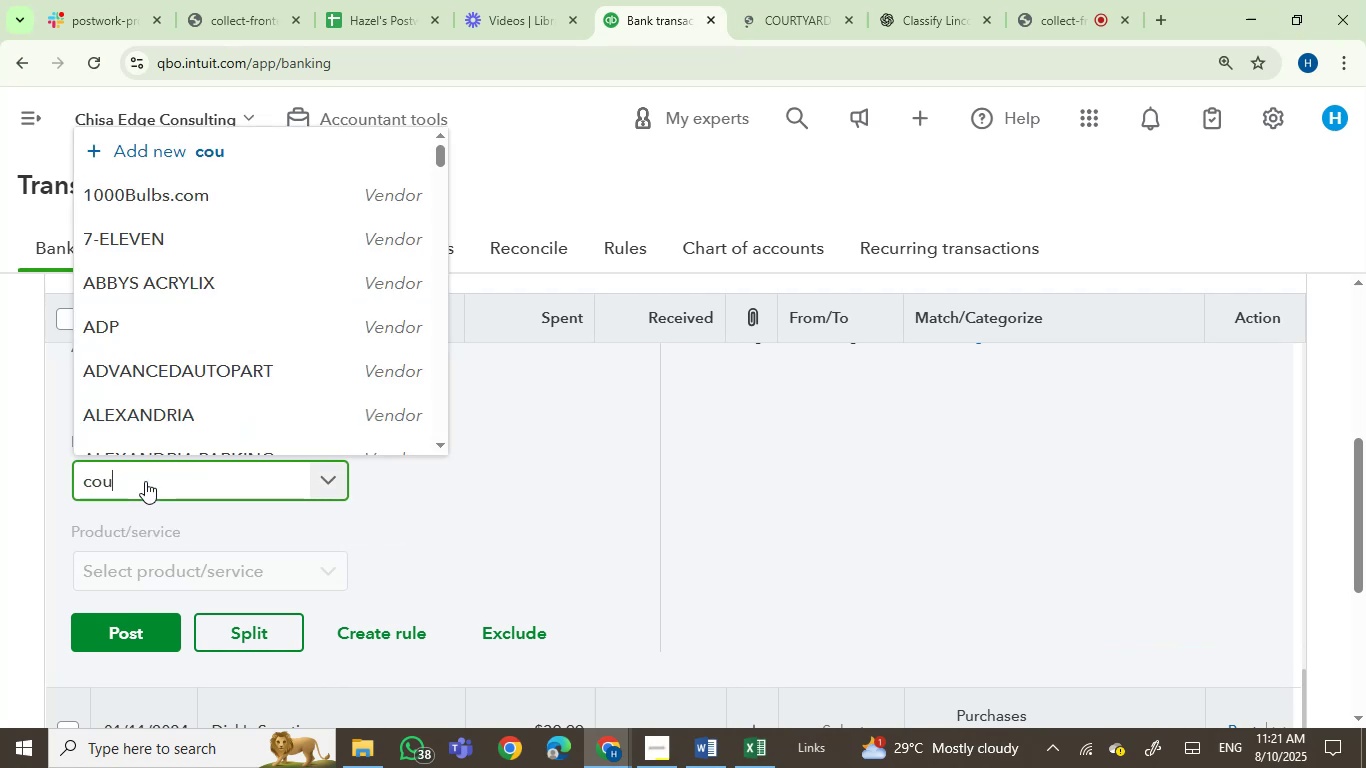 
hold_key(key=O, duration=0.34)
 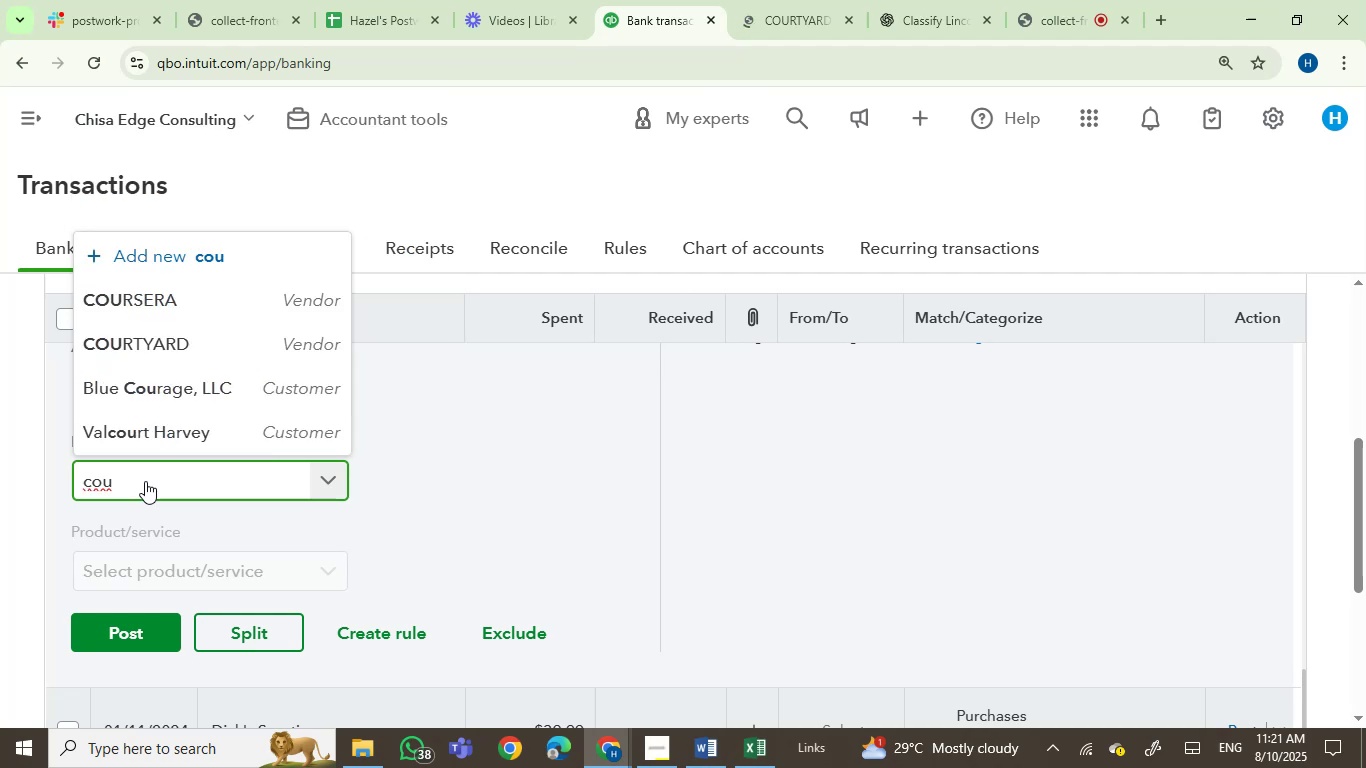 
left_click_drag(start_coordinate=[222, 473], to_coordinate=[39, 479])
 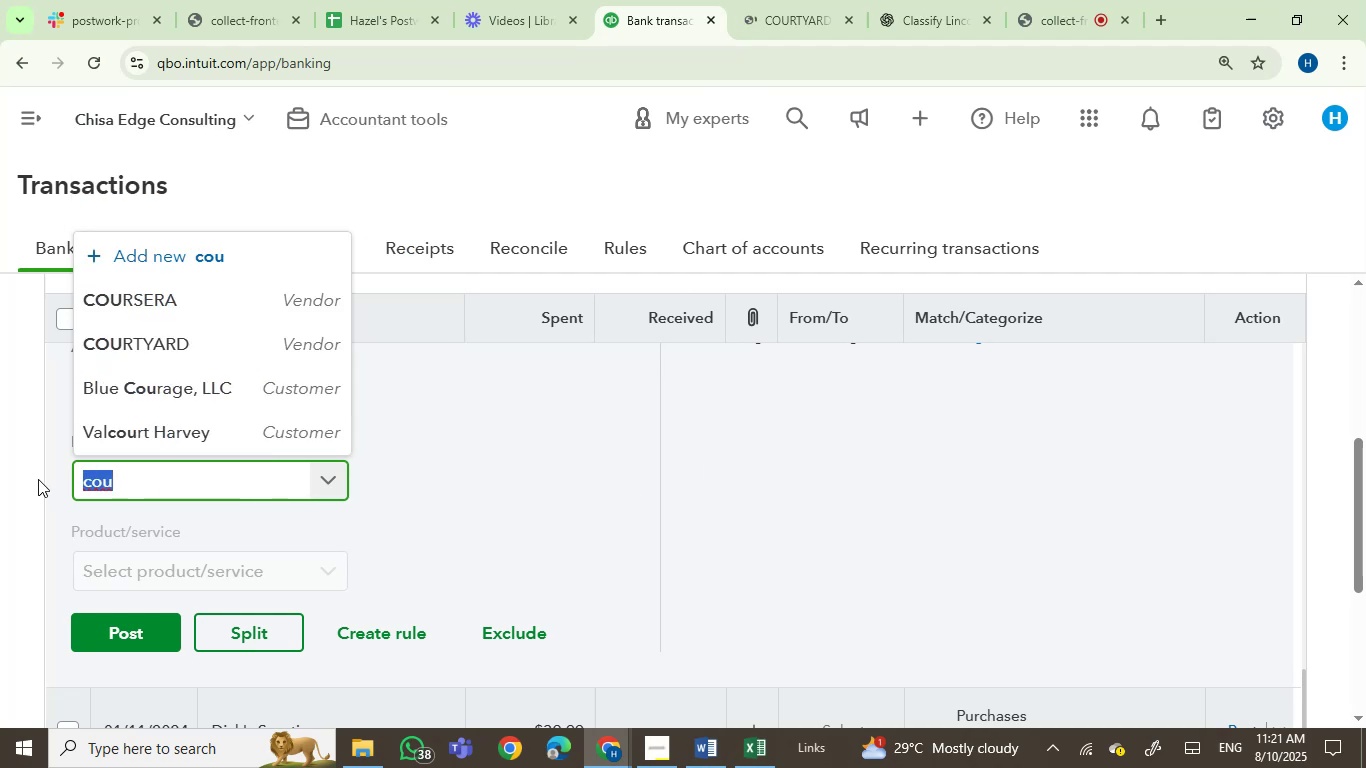 
key(Control+V)
 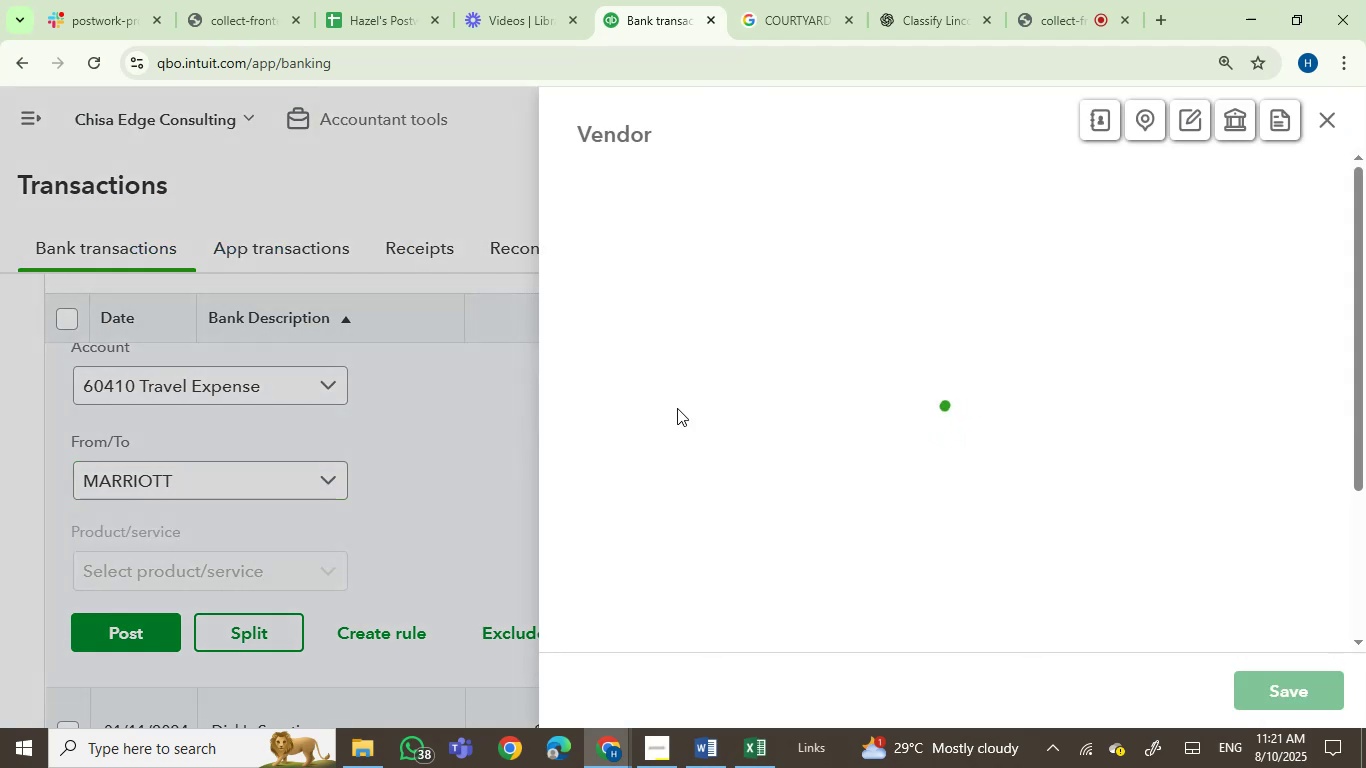 
left_click([793, 9])
 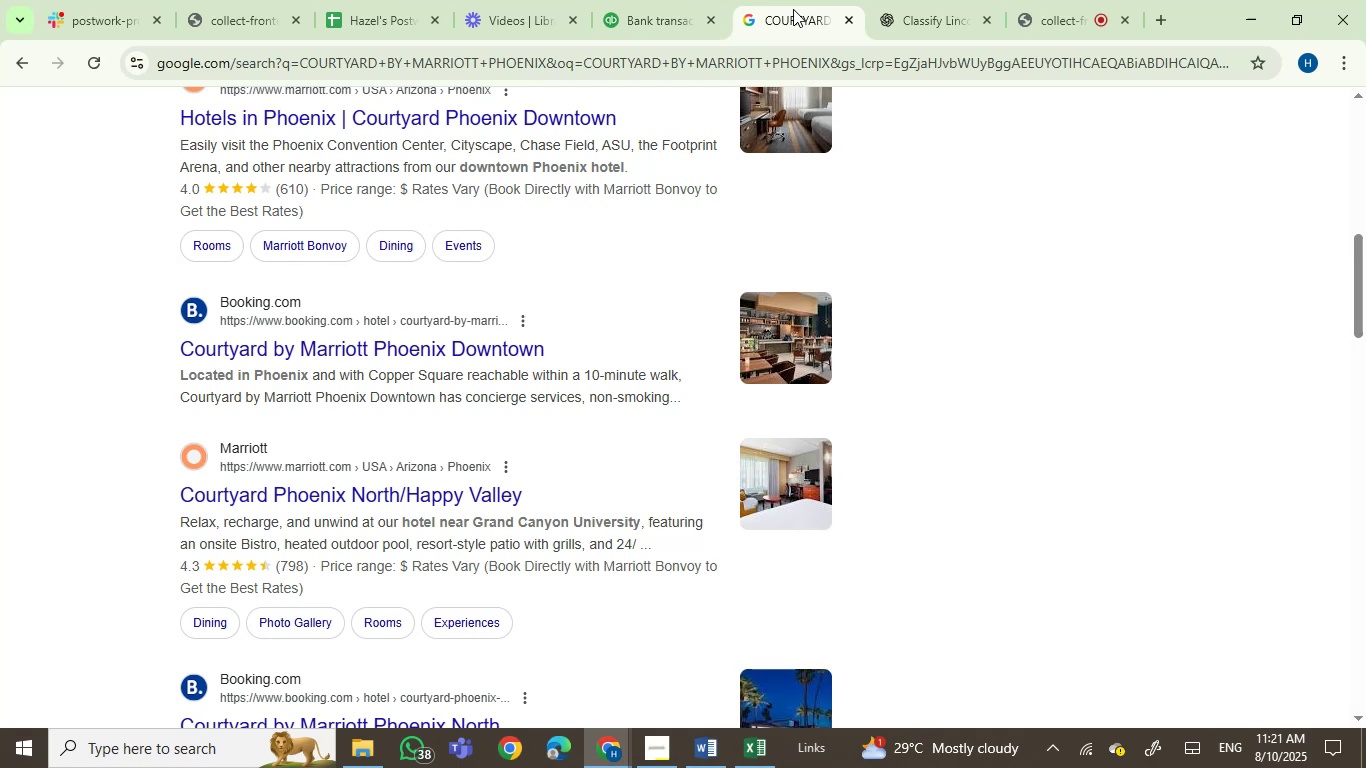 
left_click([680, 22])
 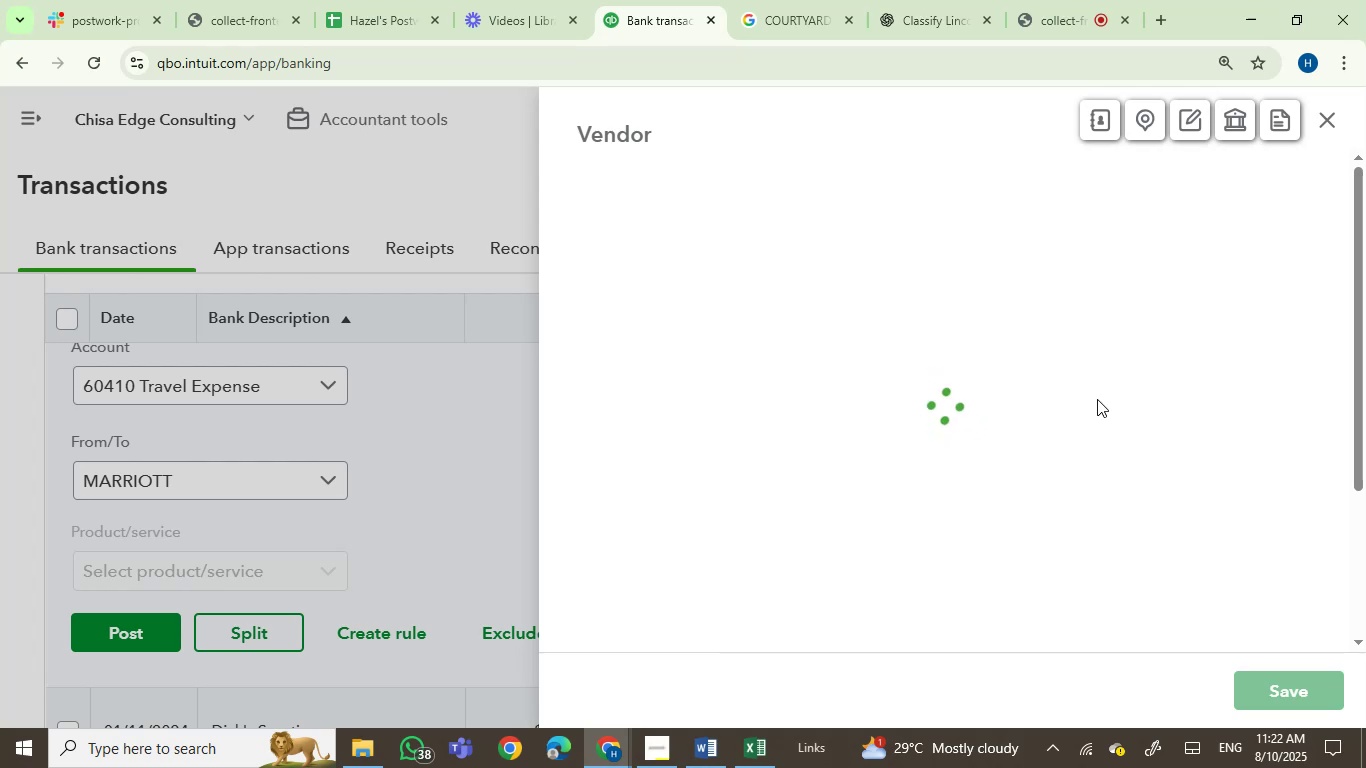 
wait(38.5)
 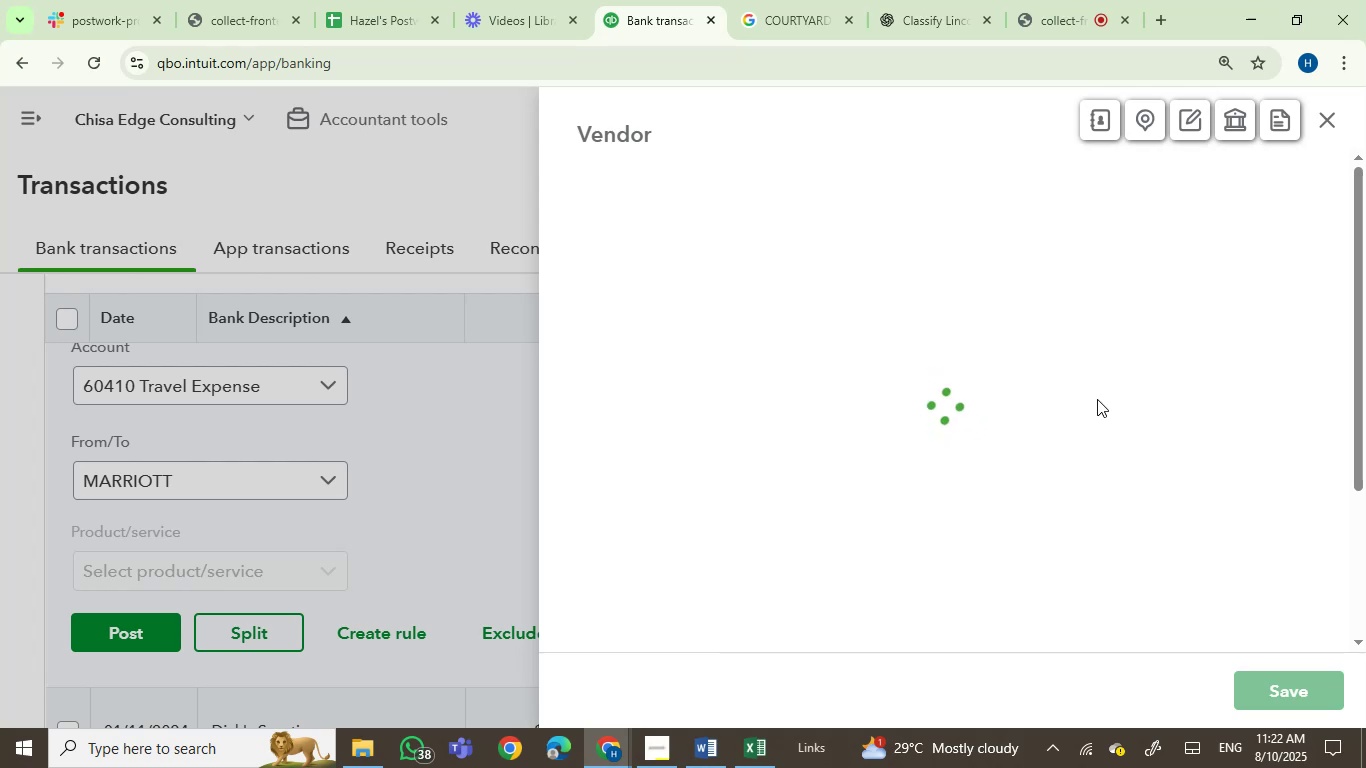 
left_click([1287, 700])
 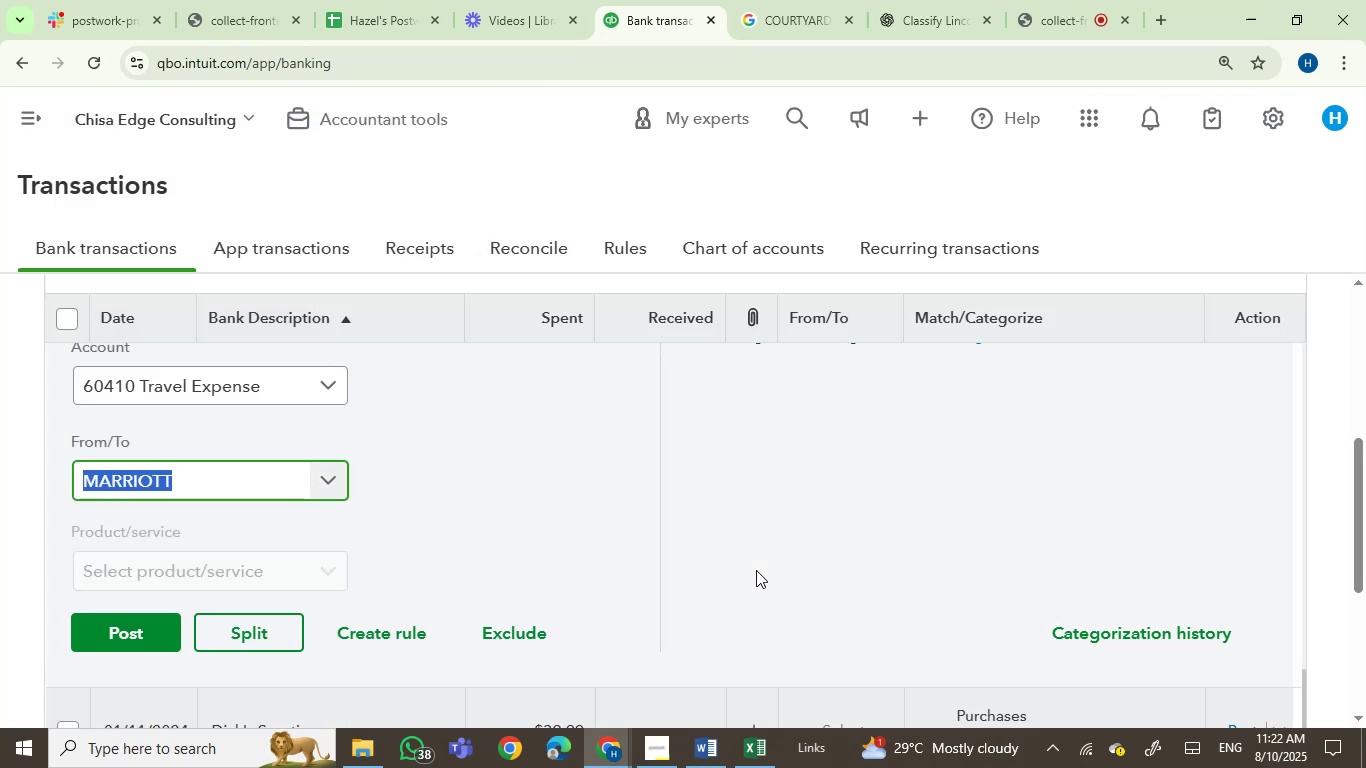 
wait(7.43)
 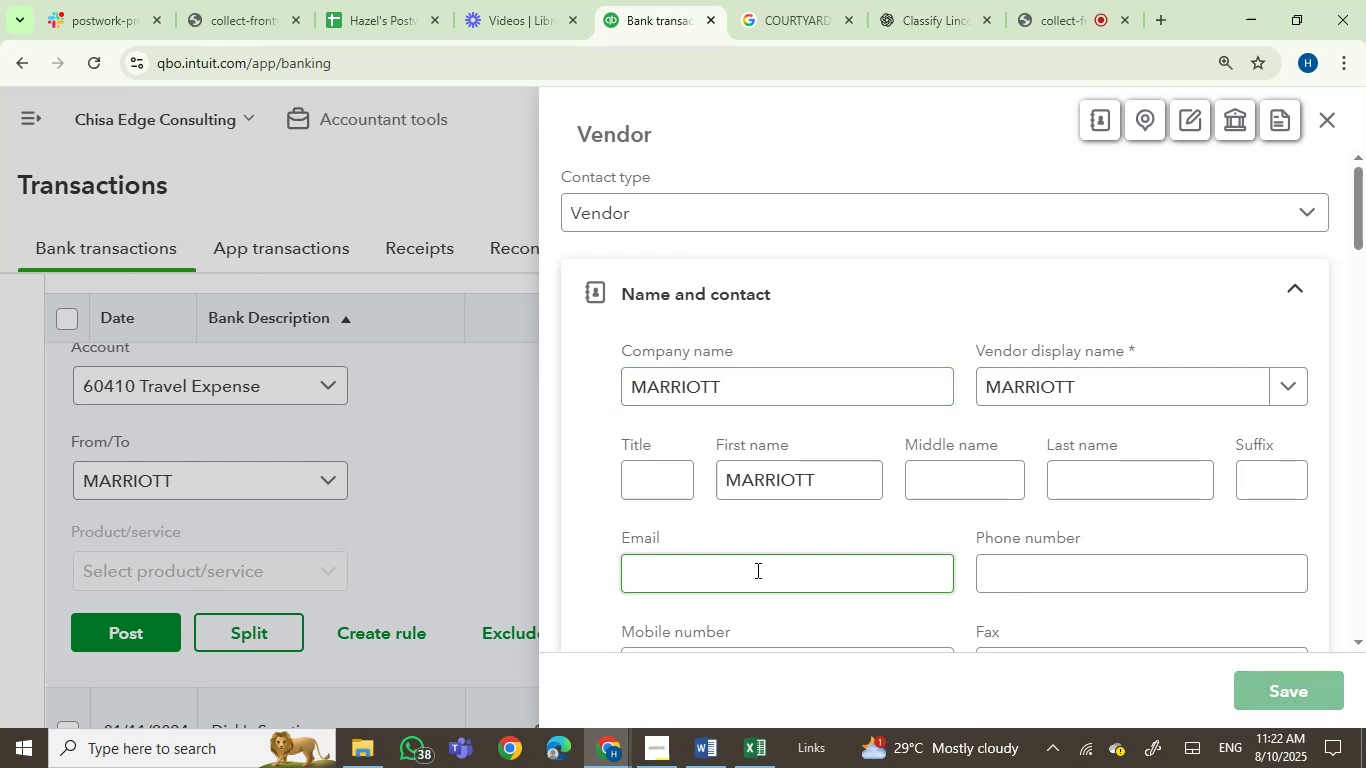 
scroll: coordinate [532, 546], scroll_direction: up, amount: 5.0
 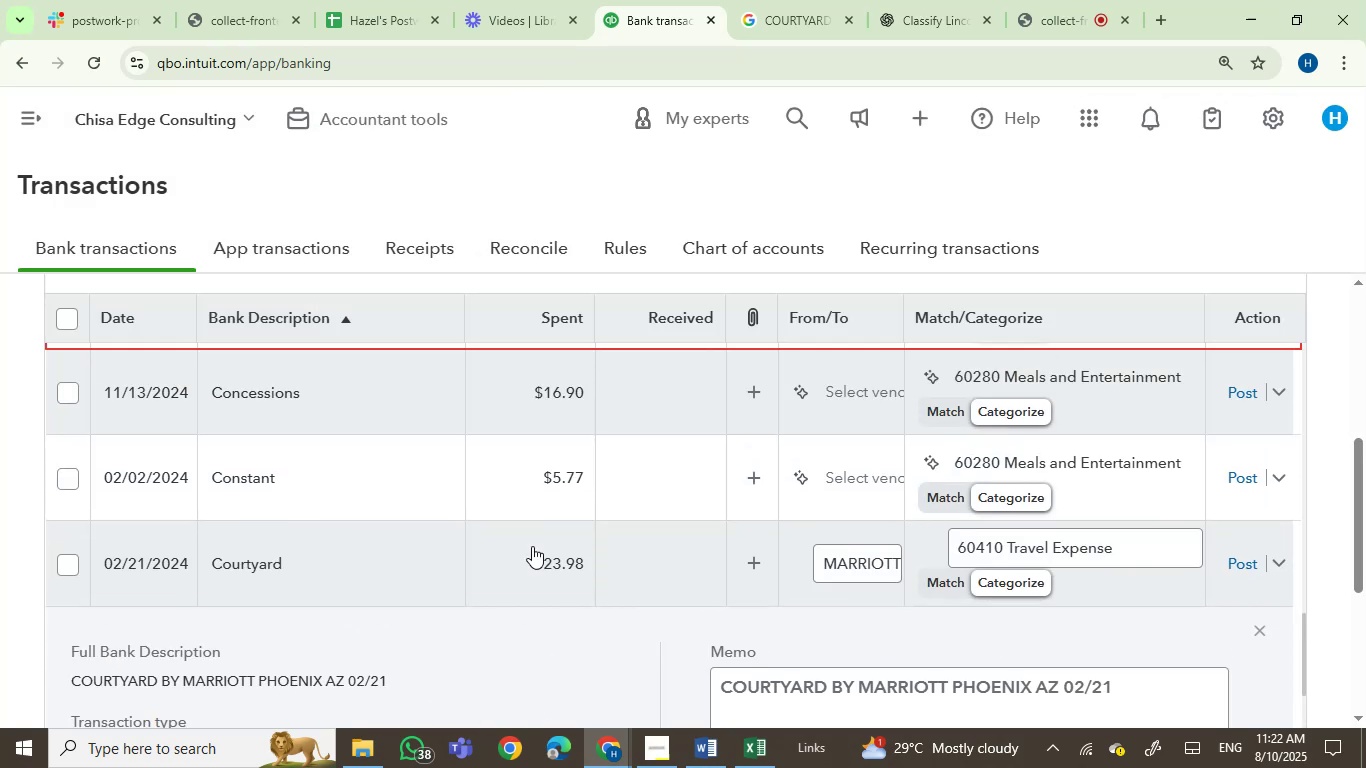 
scroll: coordinate [532, 546], scroll_direction: down, amount: 4.0
 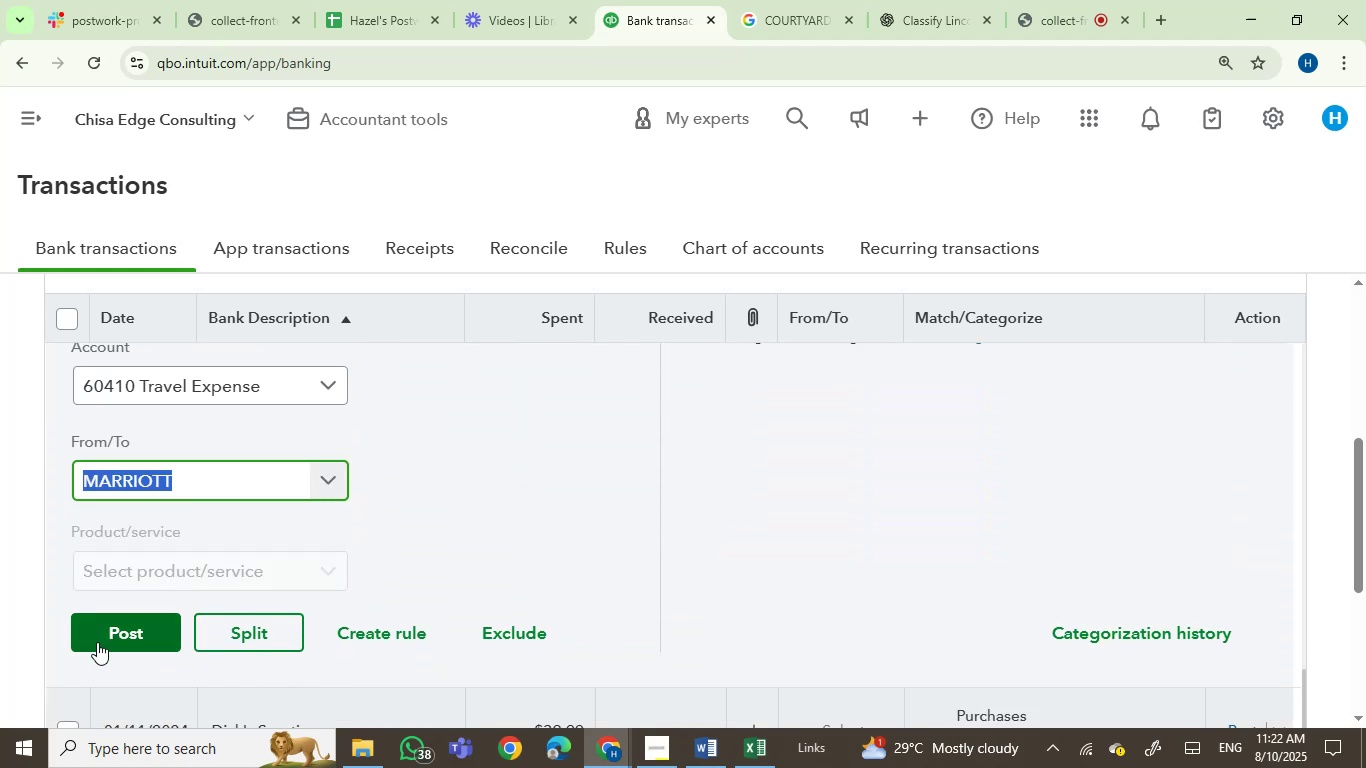 
scroll: coordinate [606, 490], scroll_direction: up, amount: 4.0
 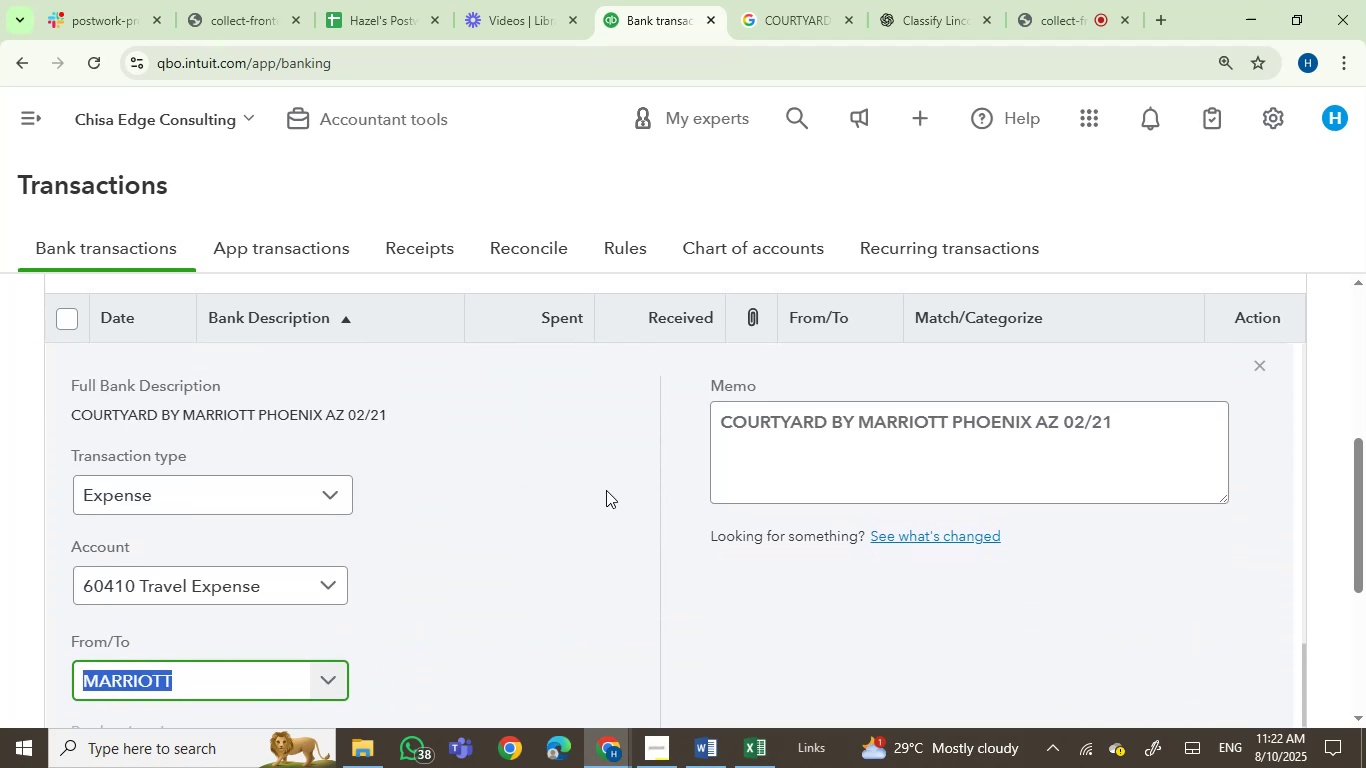 
scroll: coordinate [606, 490], scroll_direction: down, amount: 2.0
 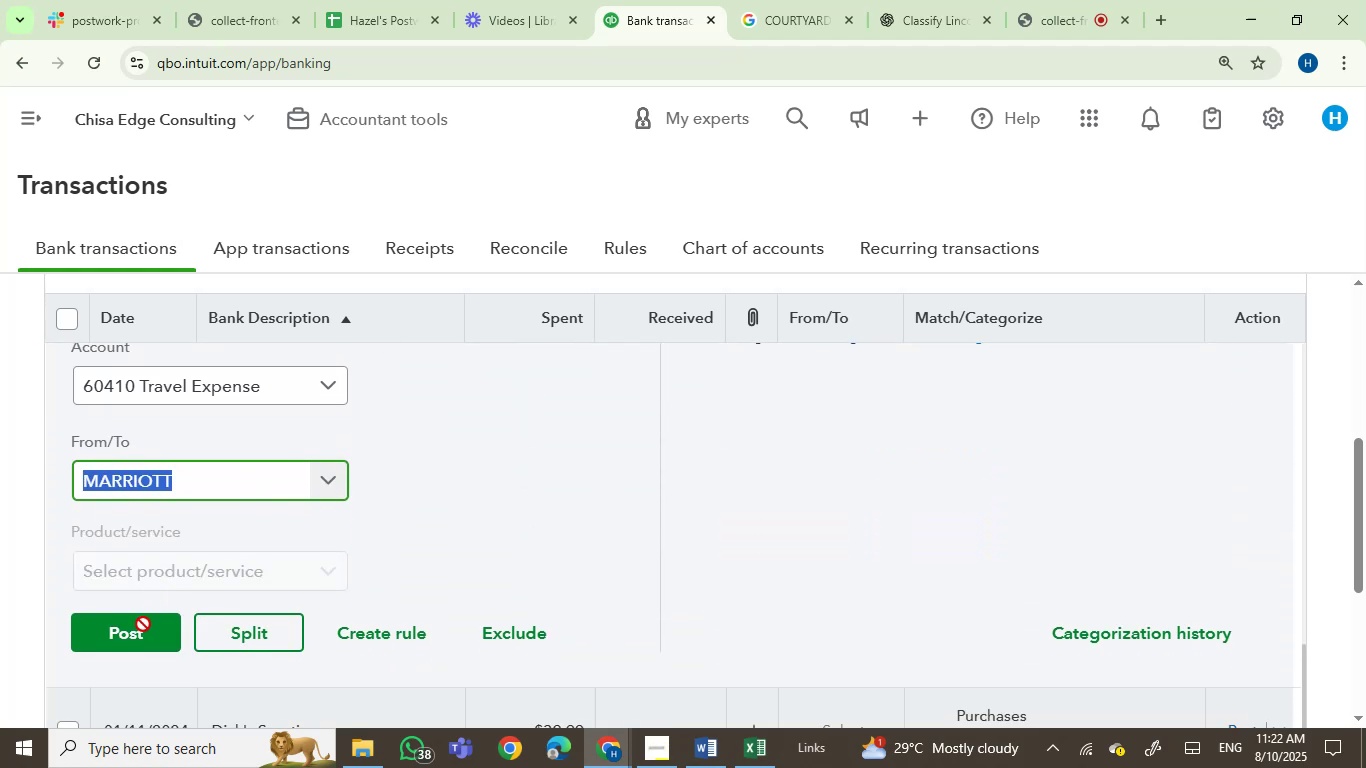 
left_click([139, 630])
 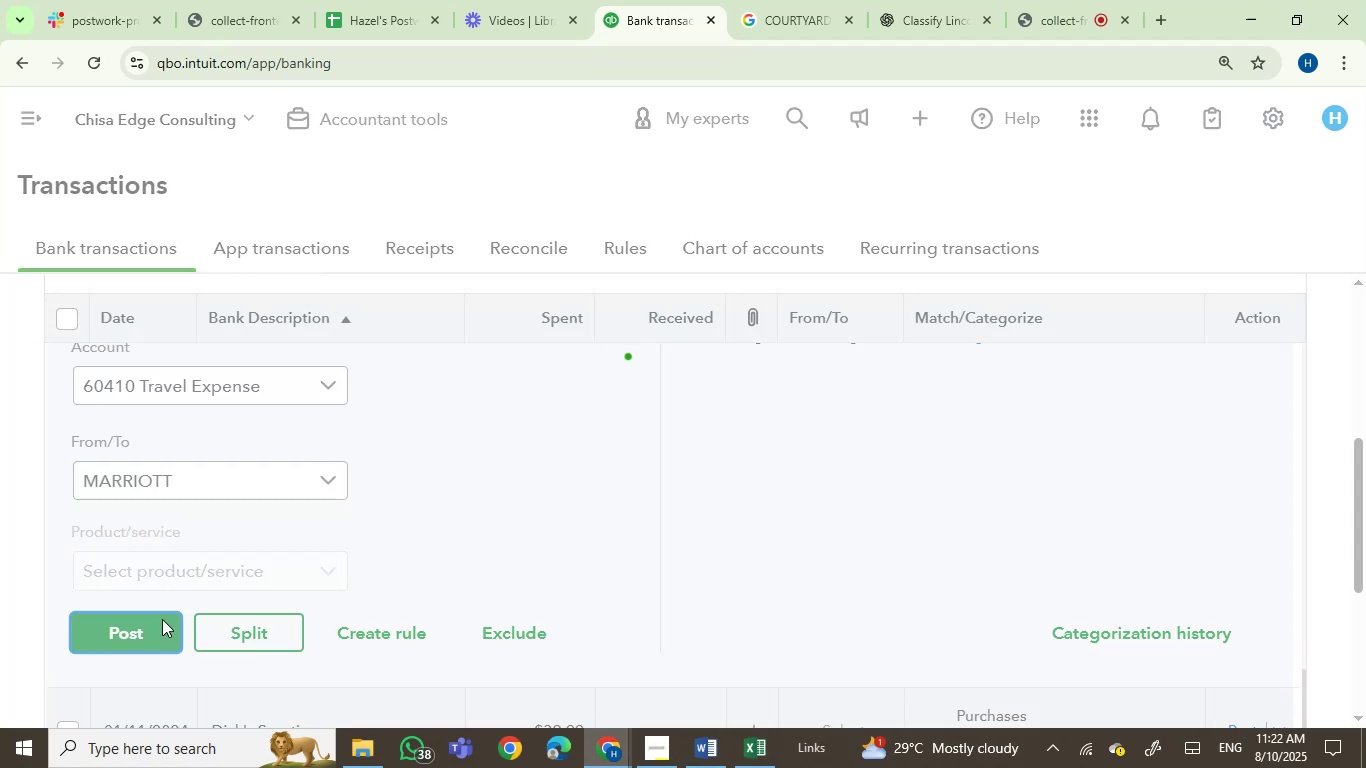 
mouse_move([716, 556])
 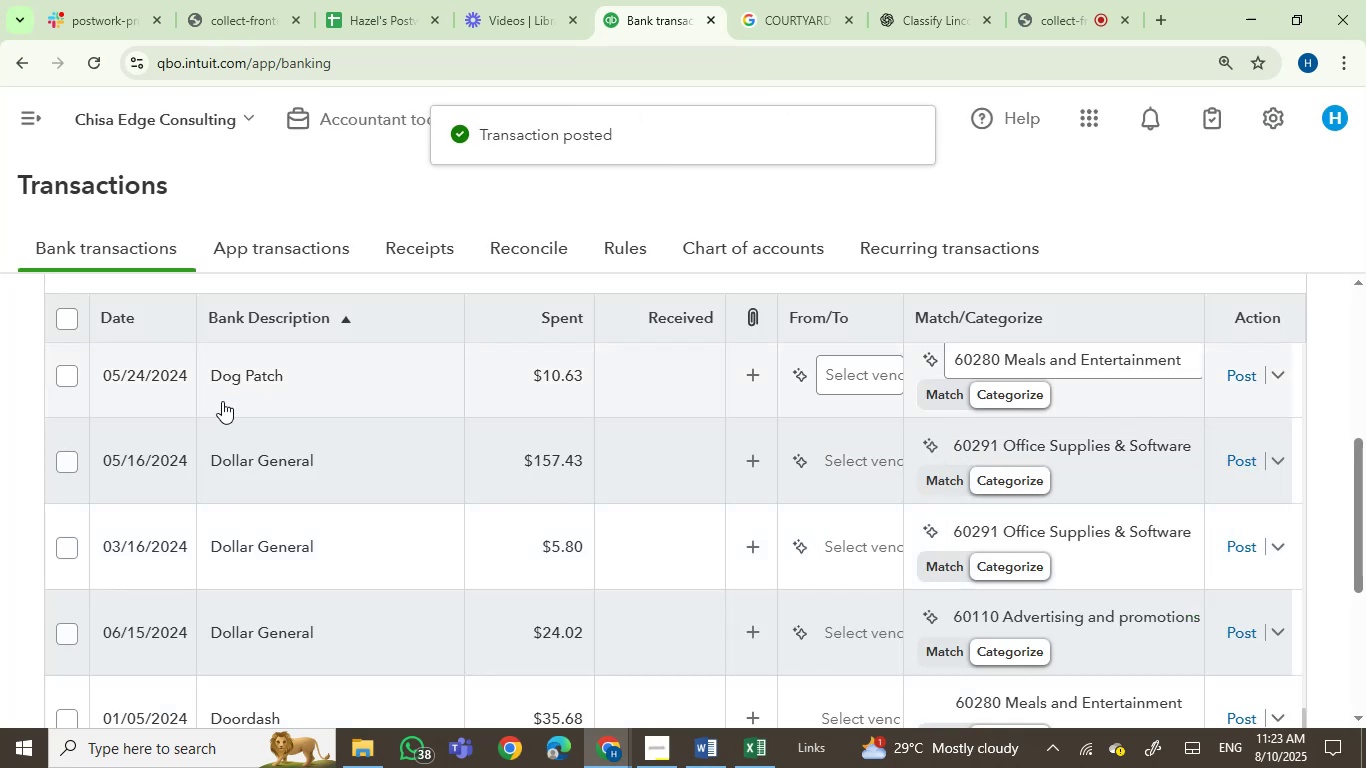 
left_click([254, 392])
 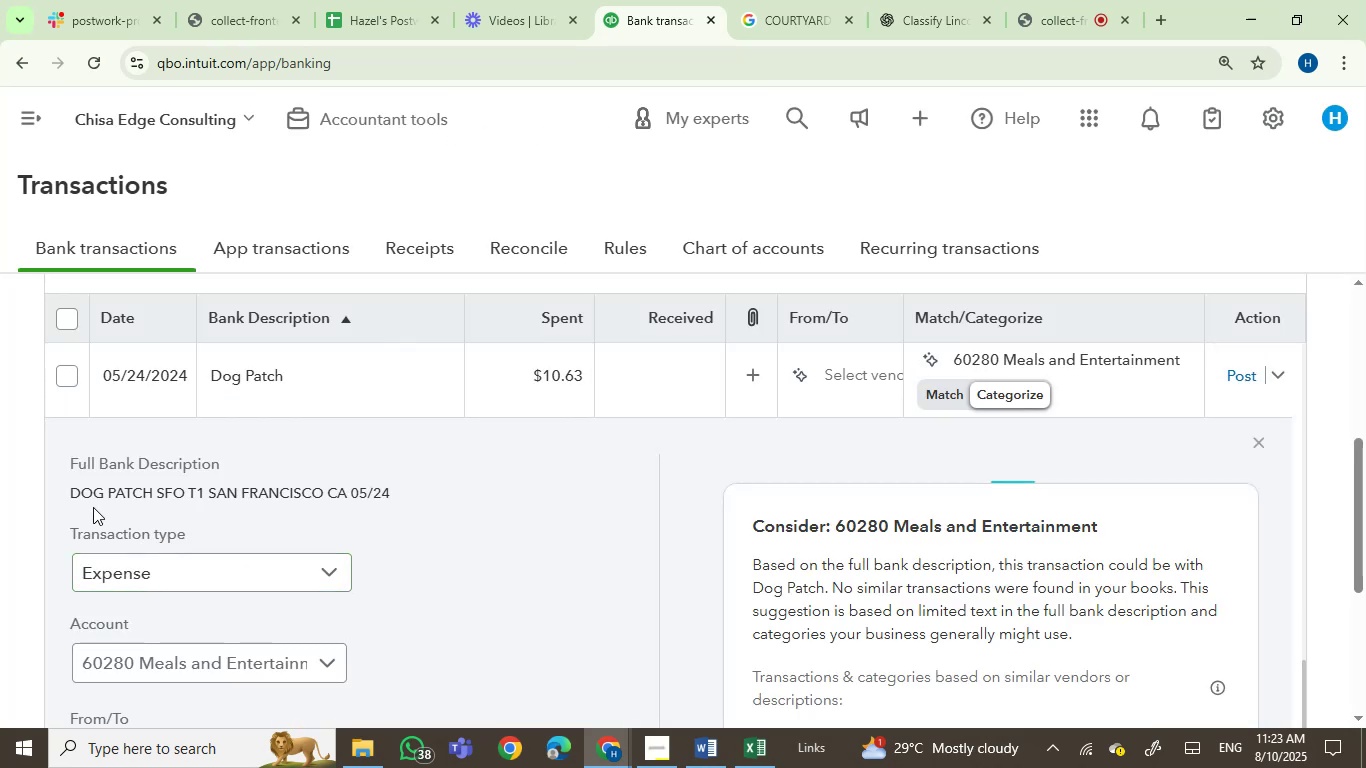 
left_click([91, 483])
 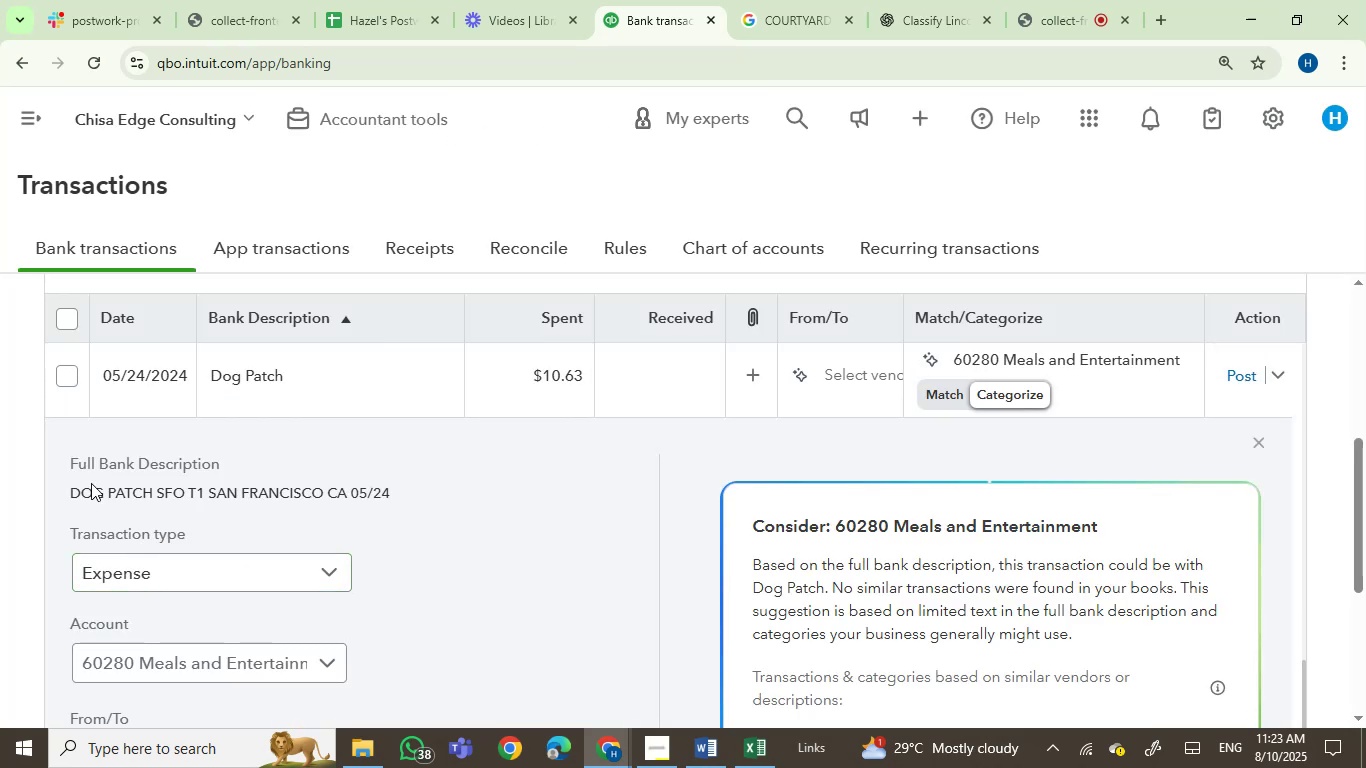 
left_click_drag(start_coordinate=[91, 483], to_coordinate=[303, 503])
 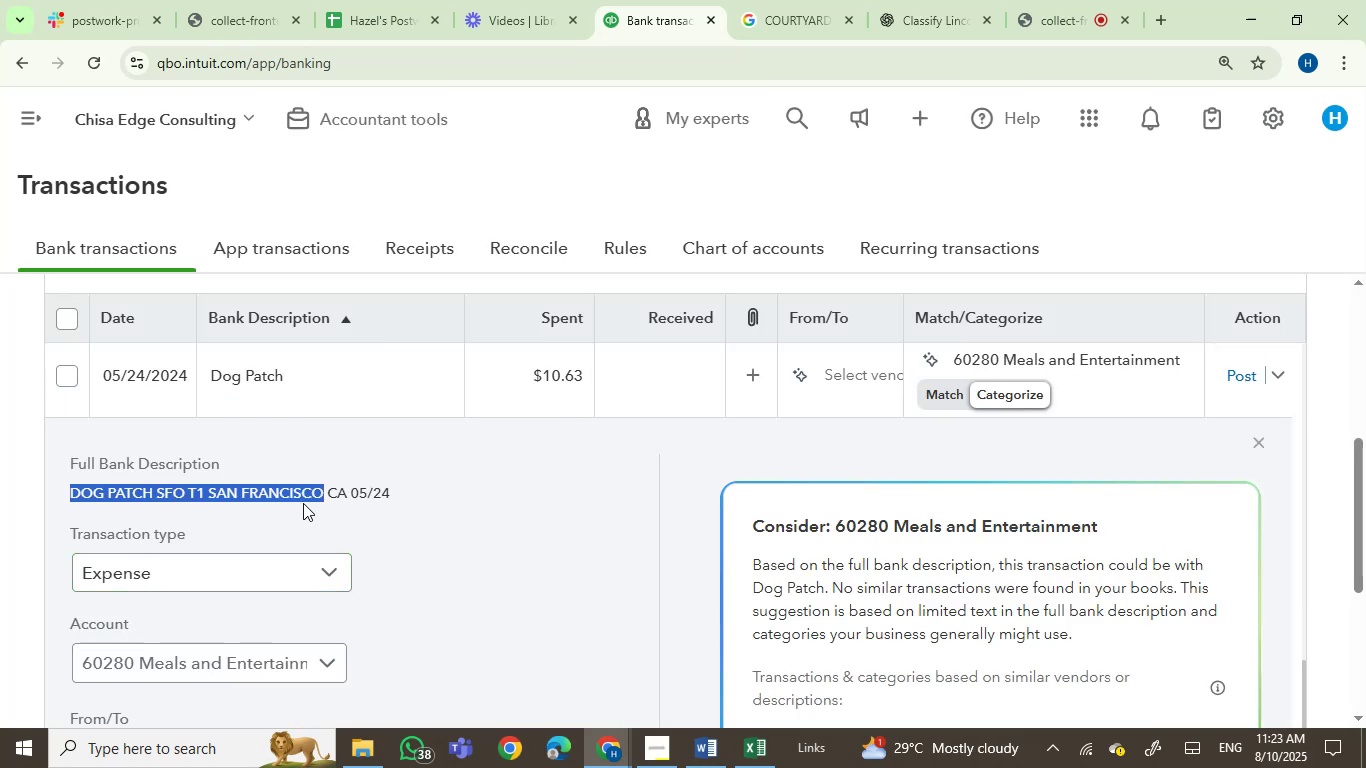 
key(Control+C)
 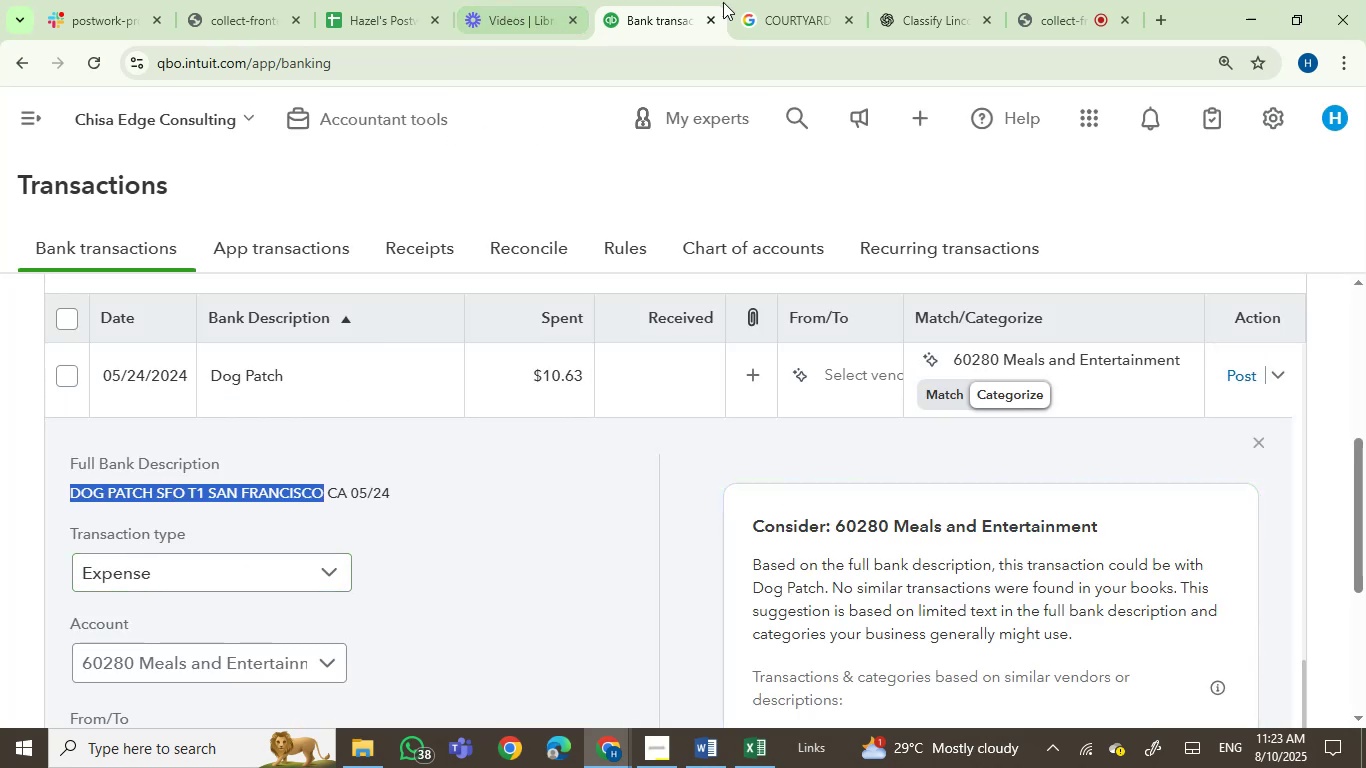 
left_click([756, 3])
 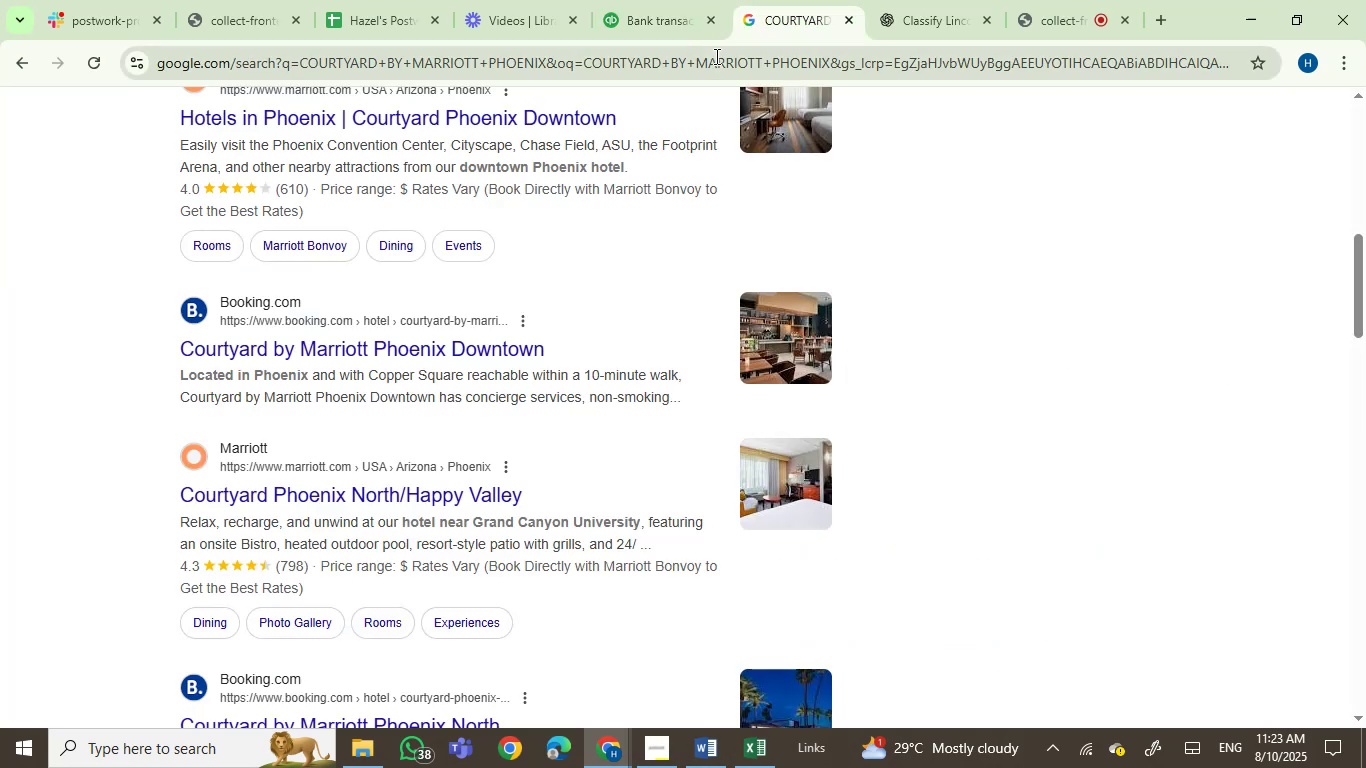 
double_click([715, 56])
 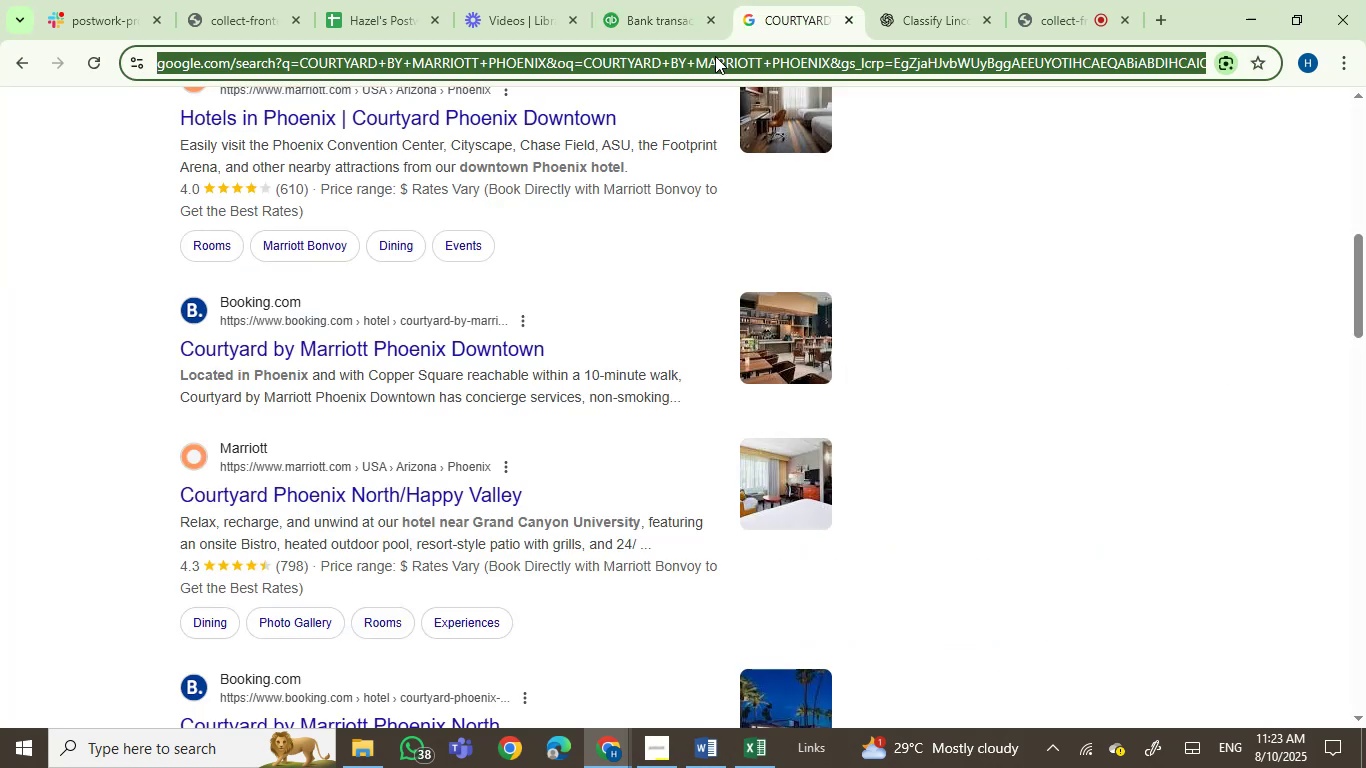 
key(Control+V)
 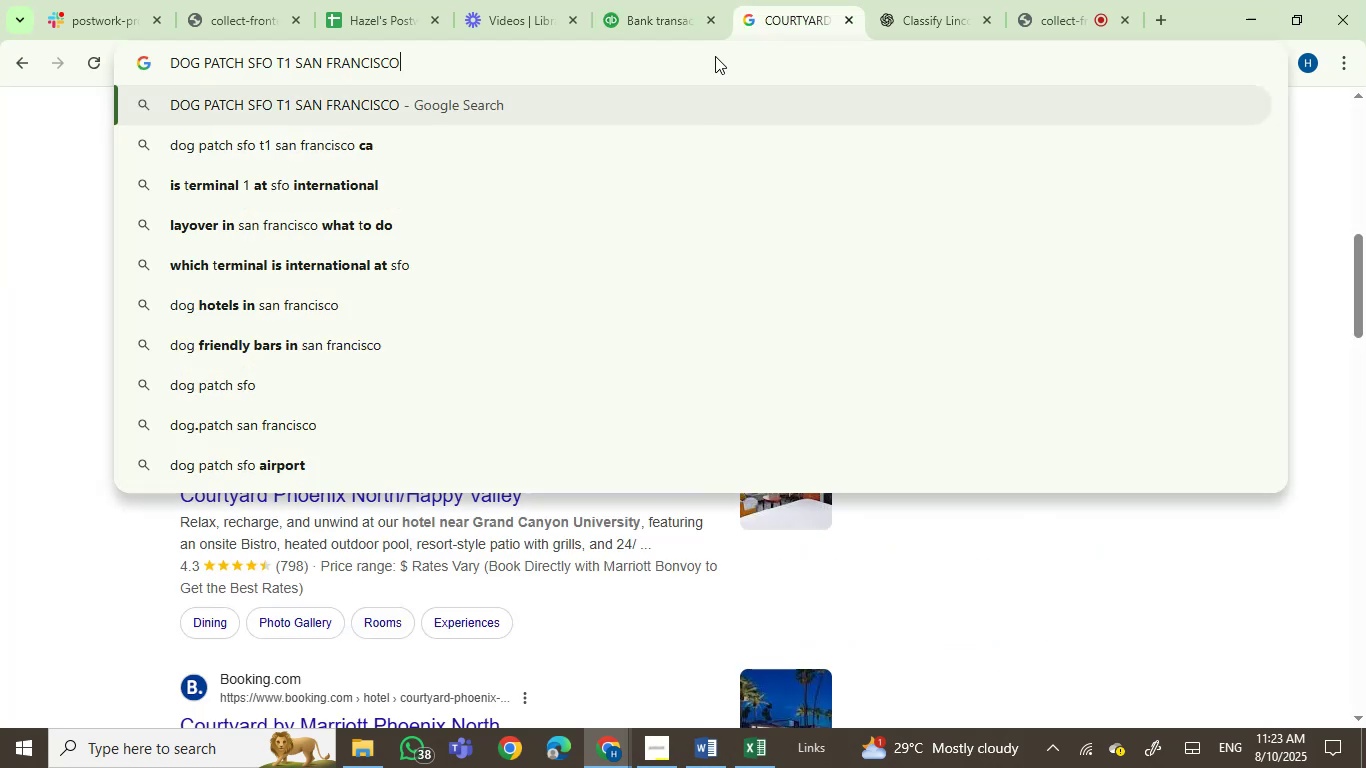 
key(Enter)
 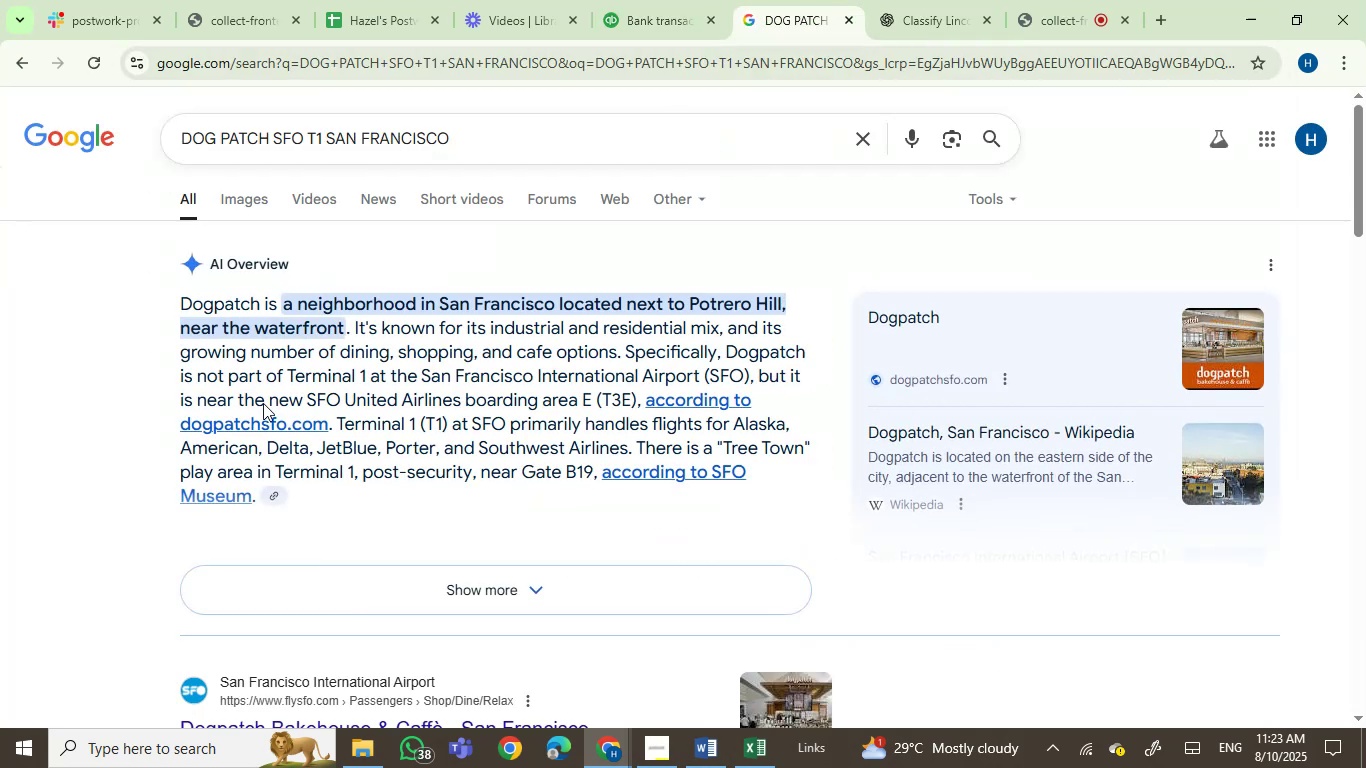 
wait(11.77)
 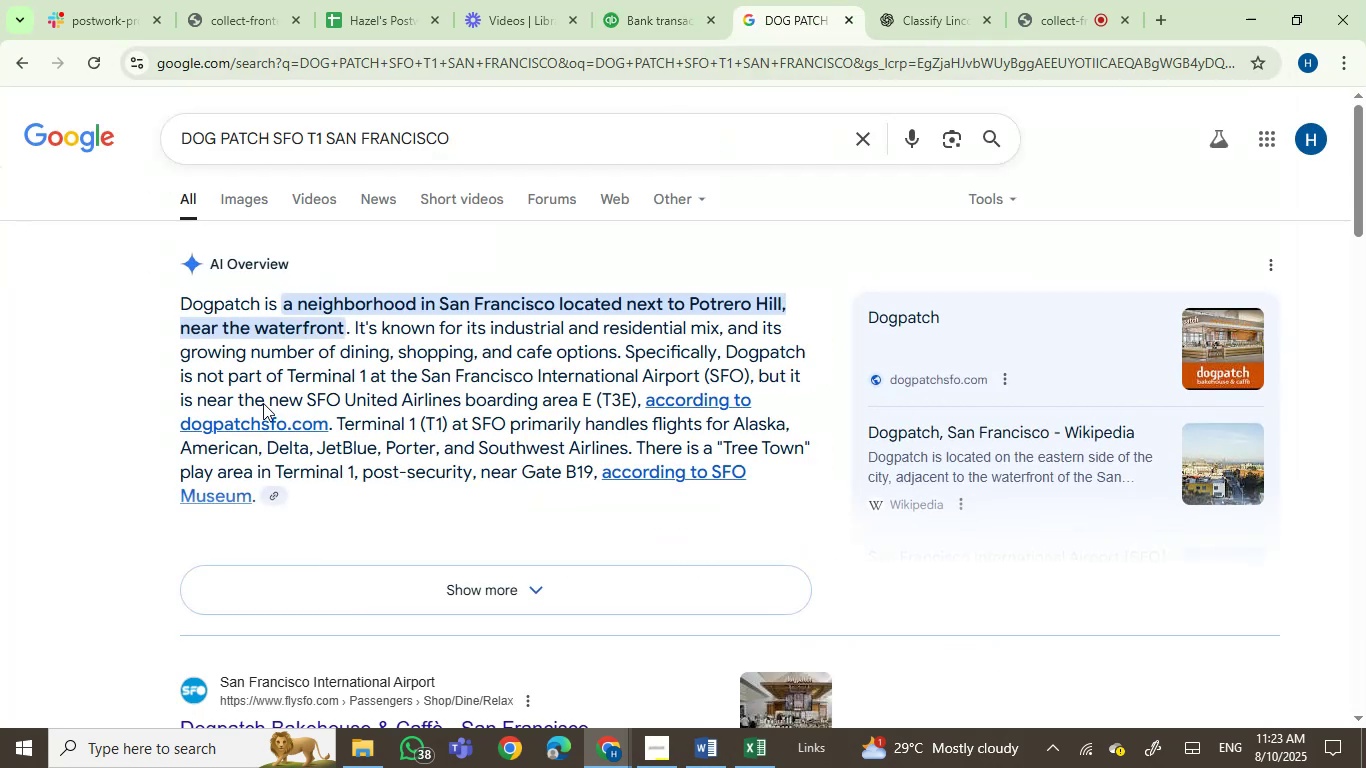 
scroll: coordinate [263, 403], scroll_direction: down, amount: 2.0
 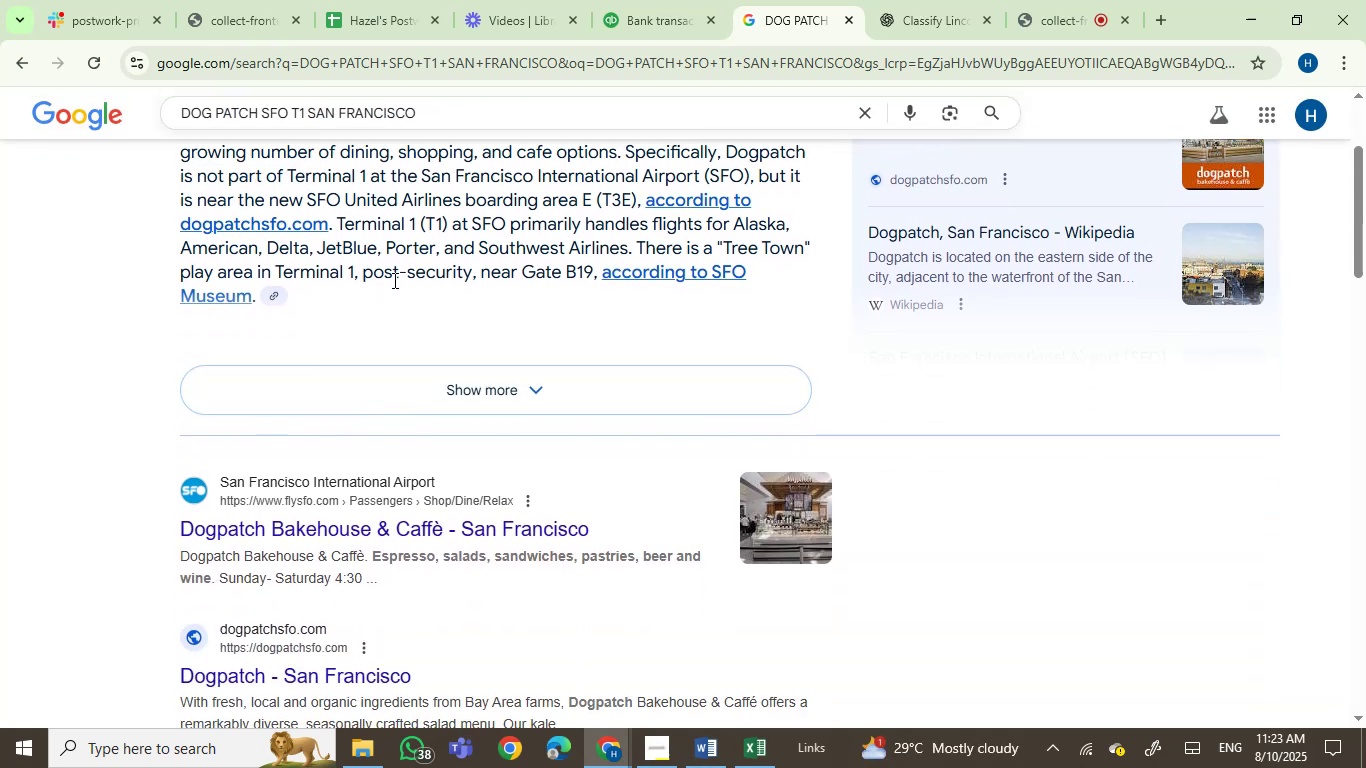 
left_click([961, 10])
 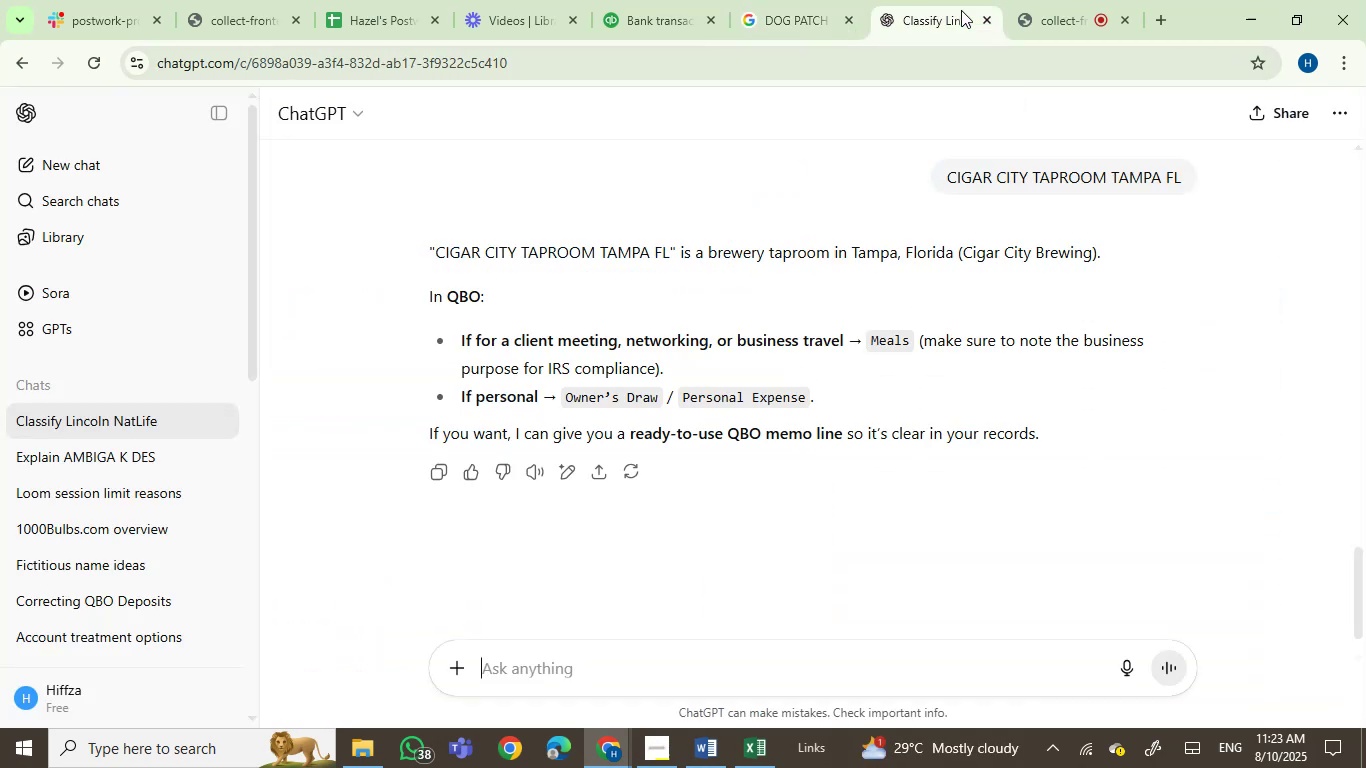 
key(Control+V)
 